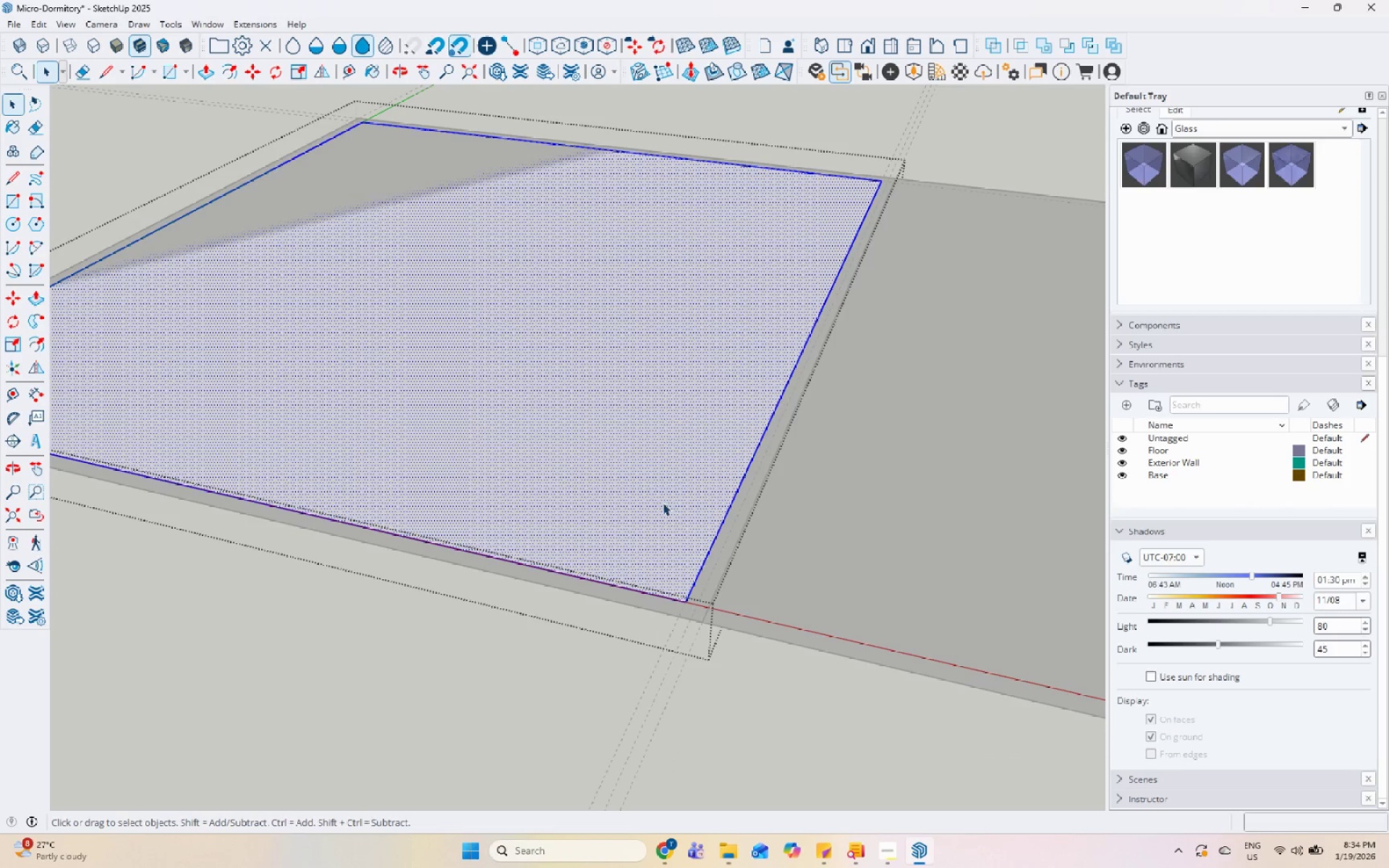 
key(P)
 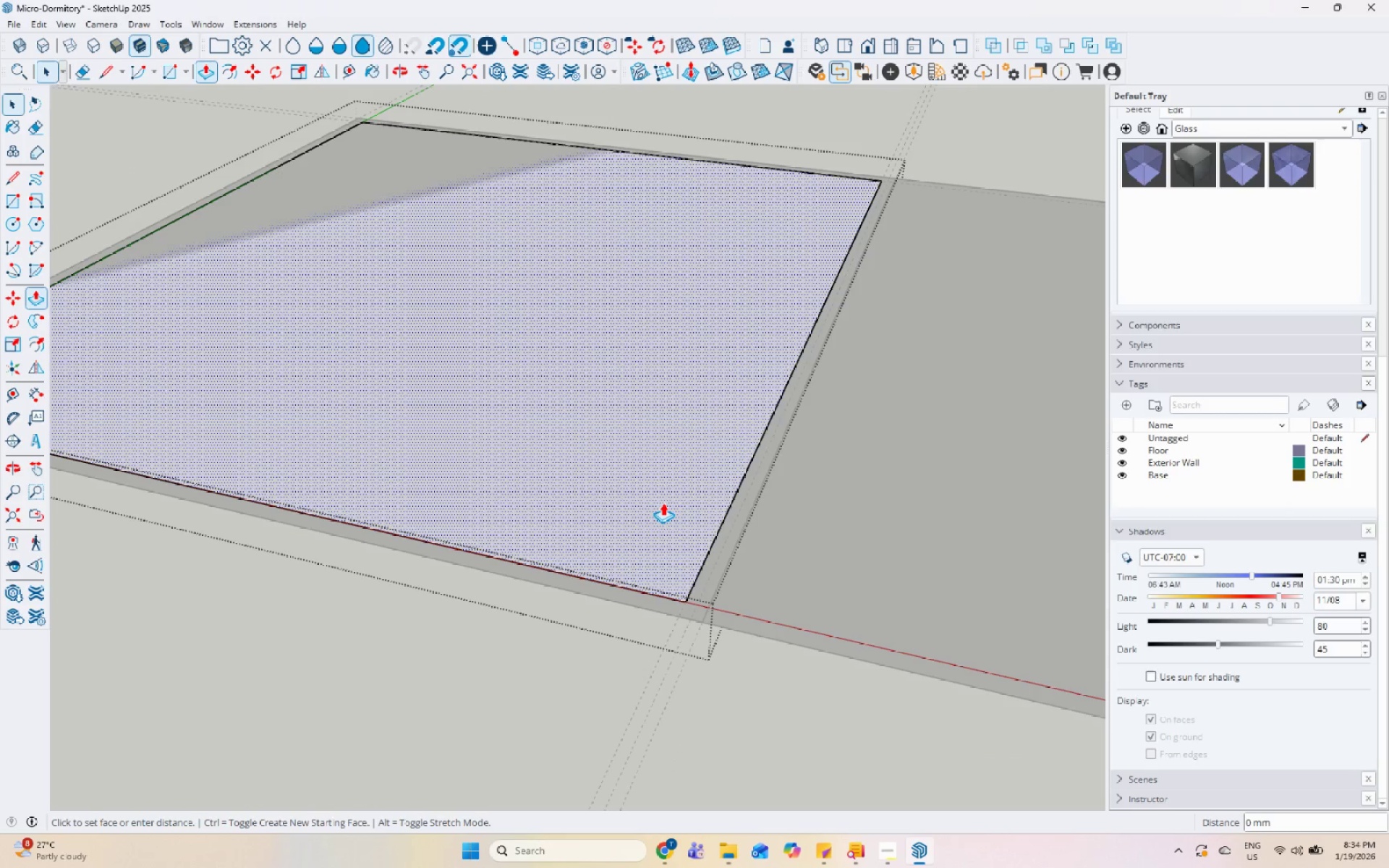 
left_click([663, 503])
 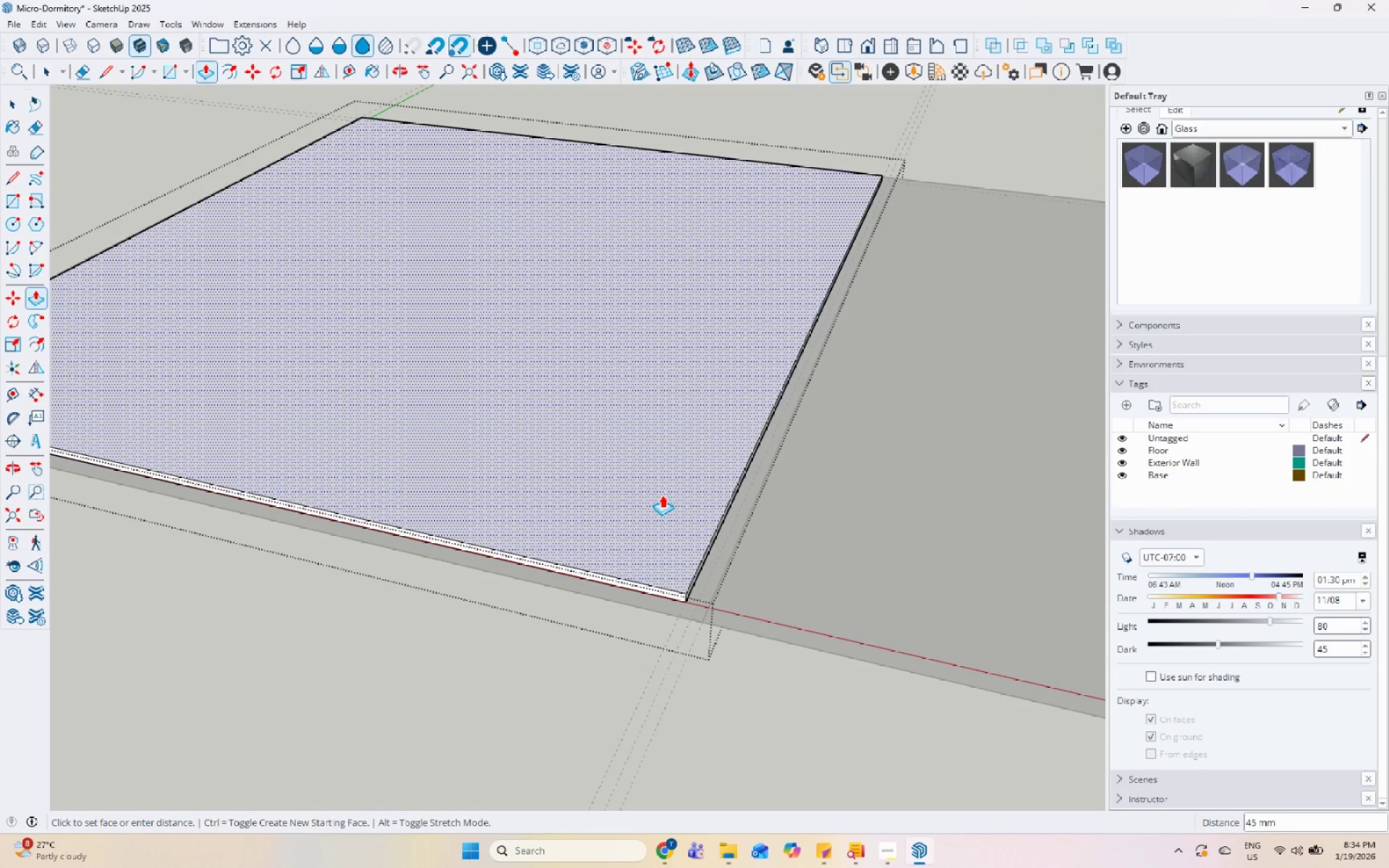 
key(Numpad2)
 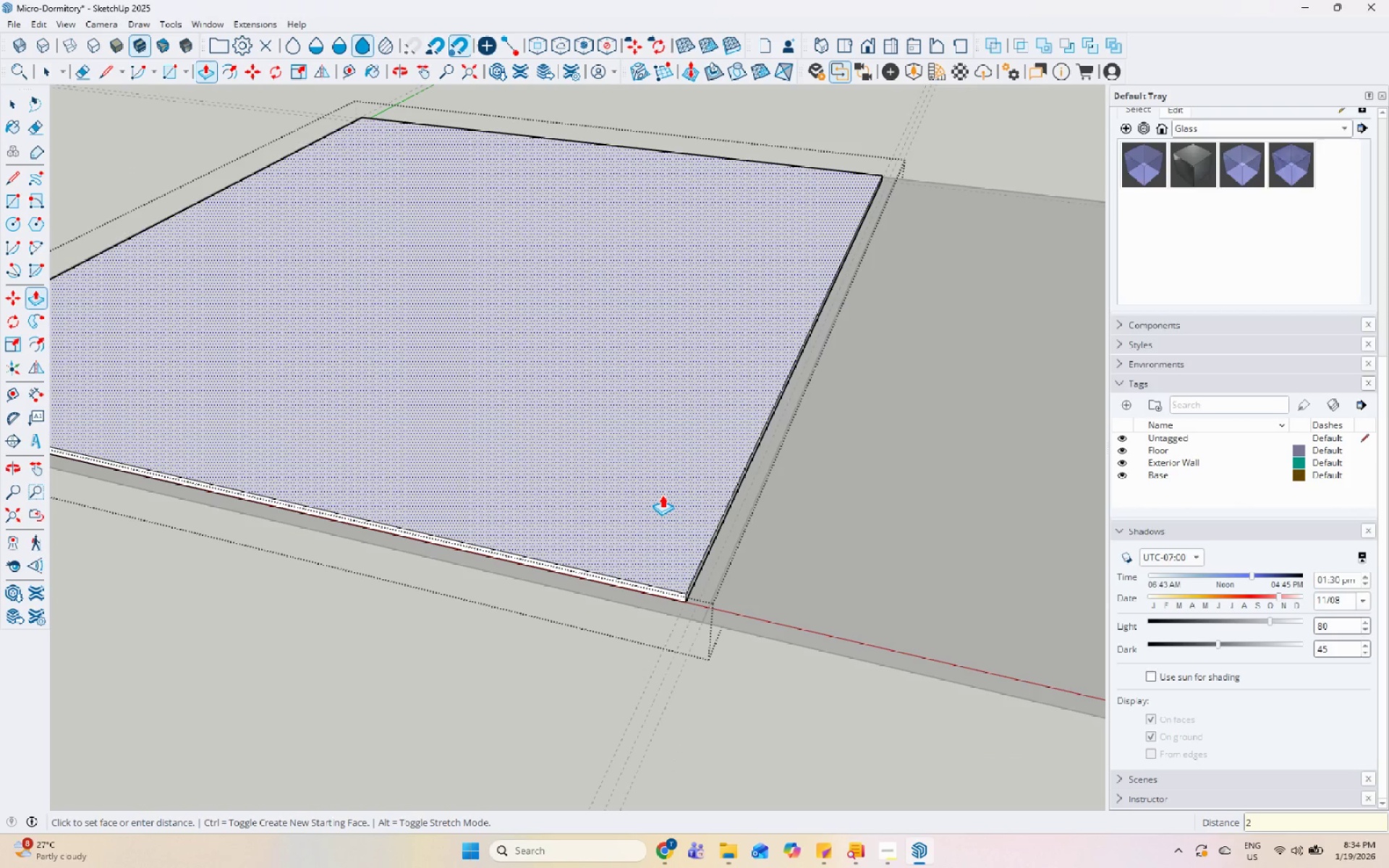 
key(Numpad0)
 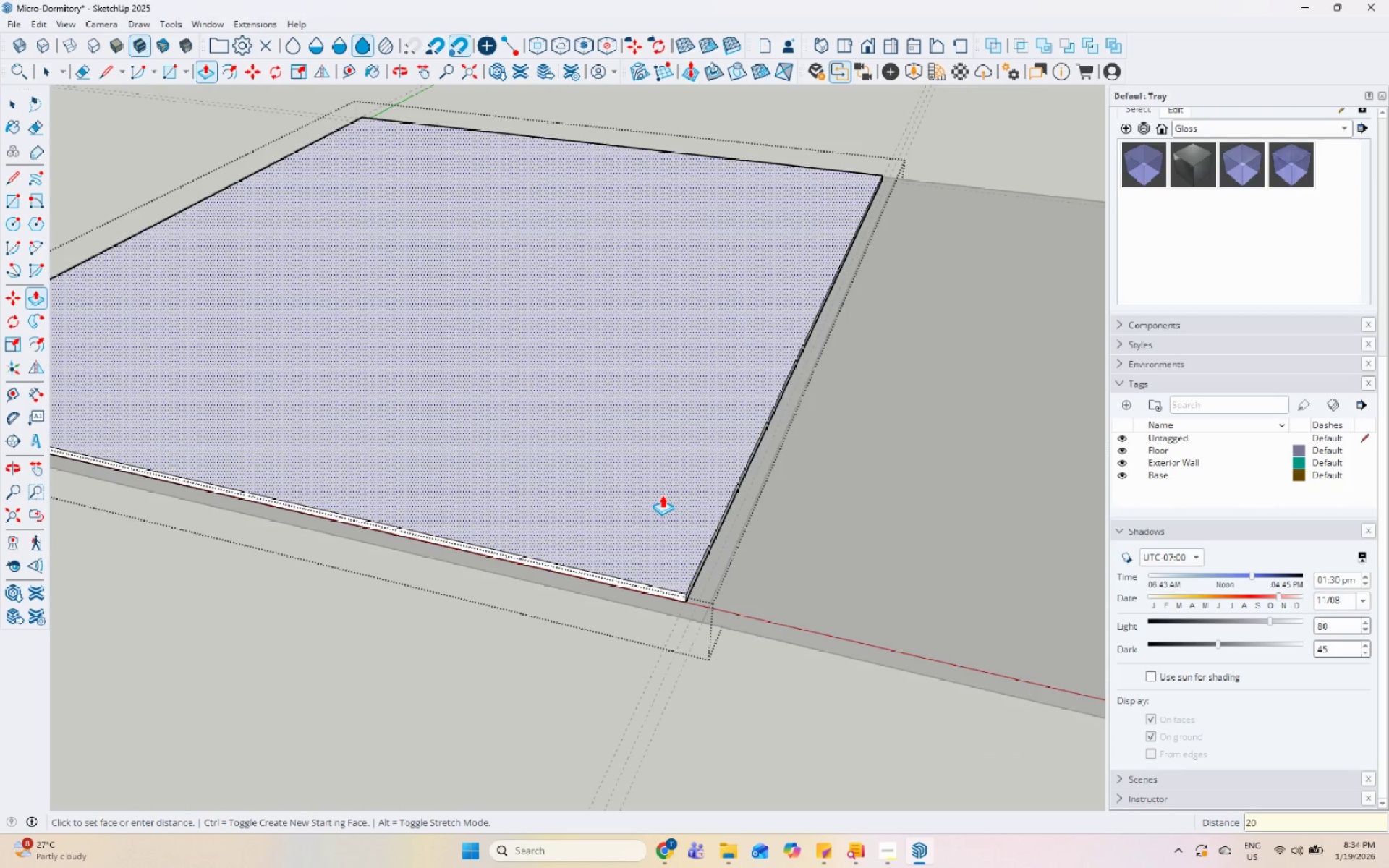 
key(Numpad0)
 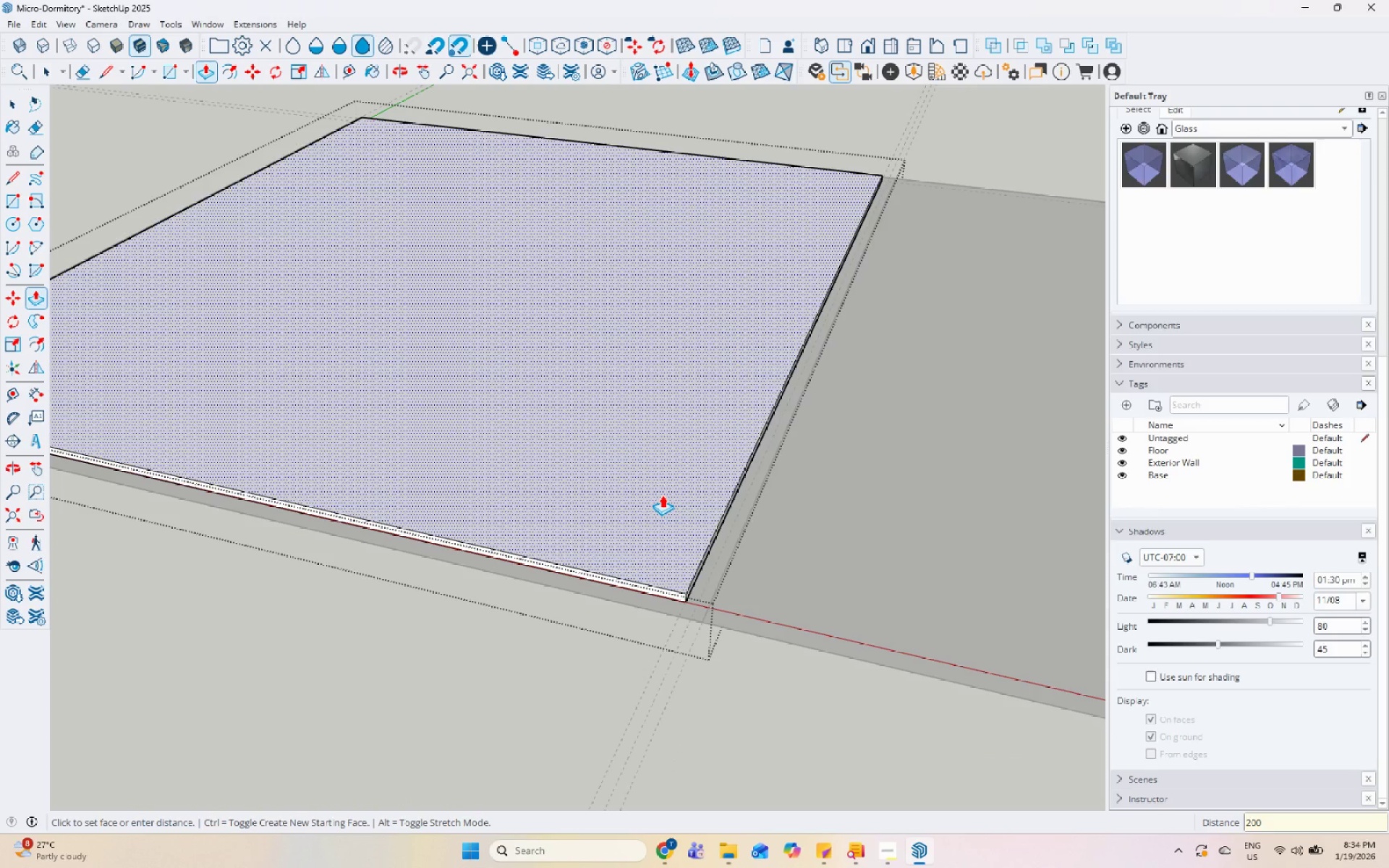 
key(Enter)
 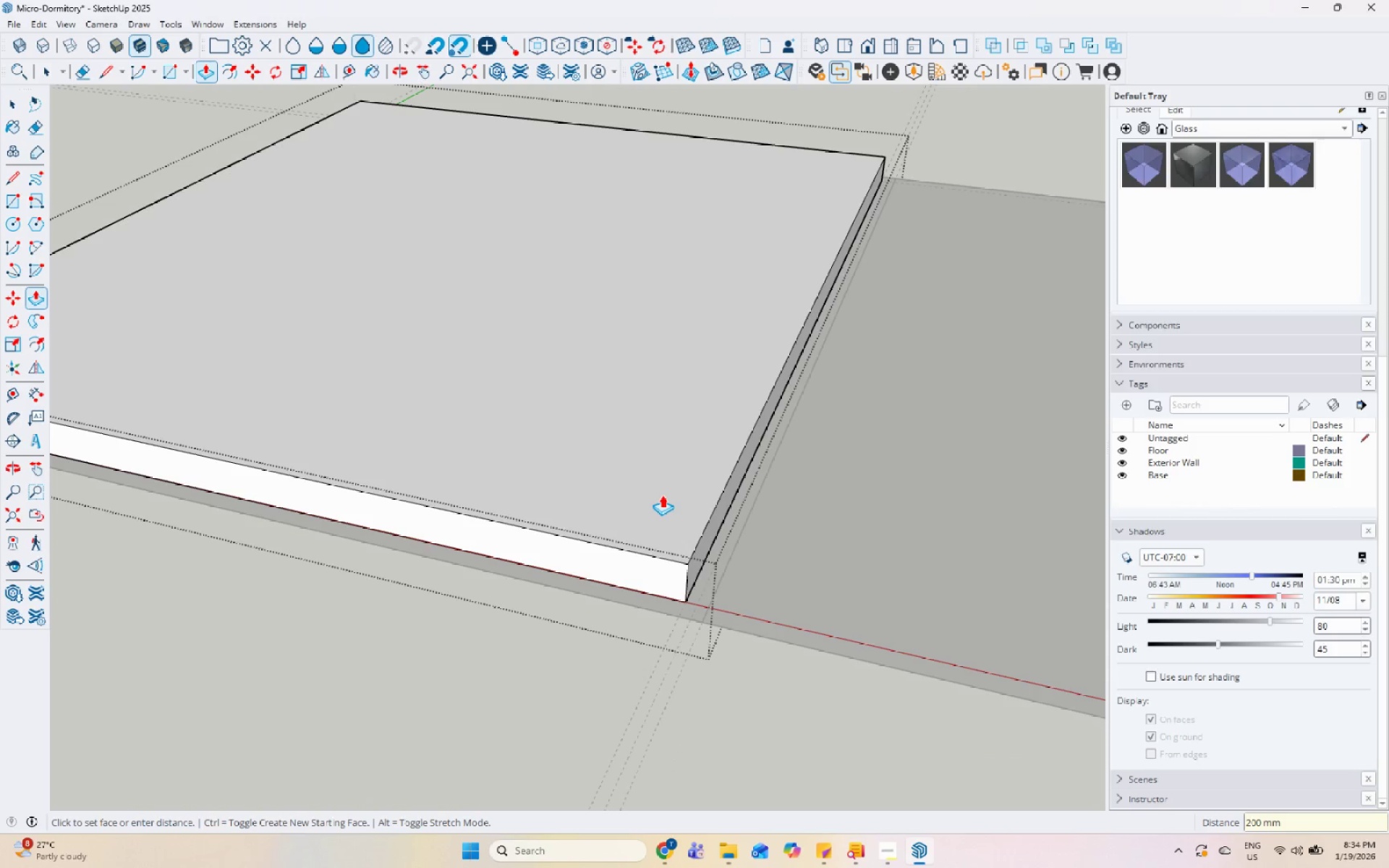 
key(Space)
 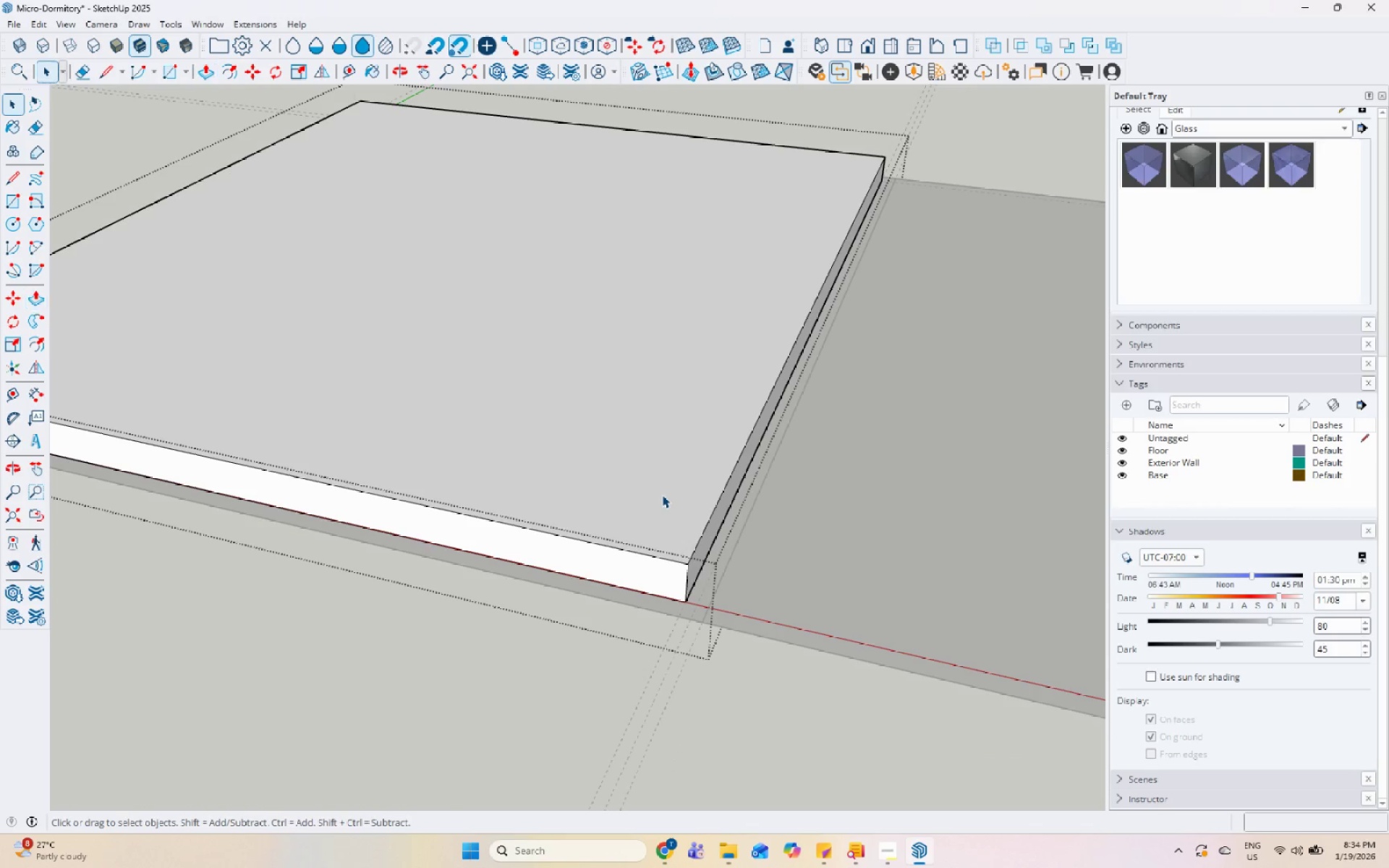 
key(Escape)
 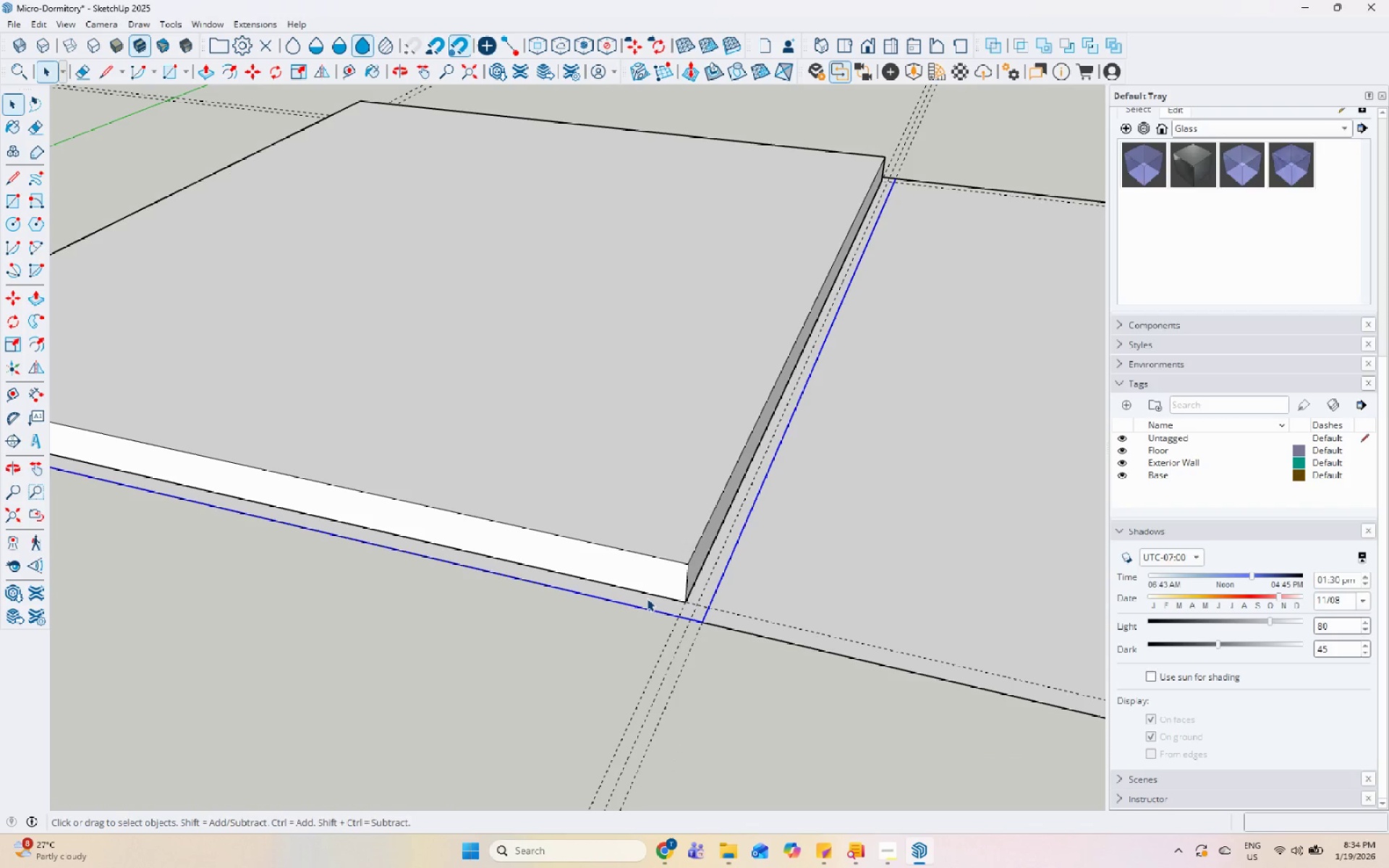 
double_click([646, 600])
 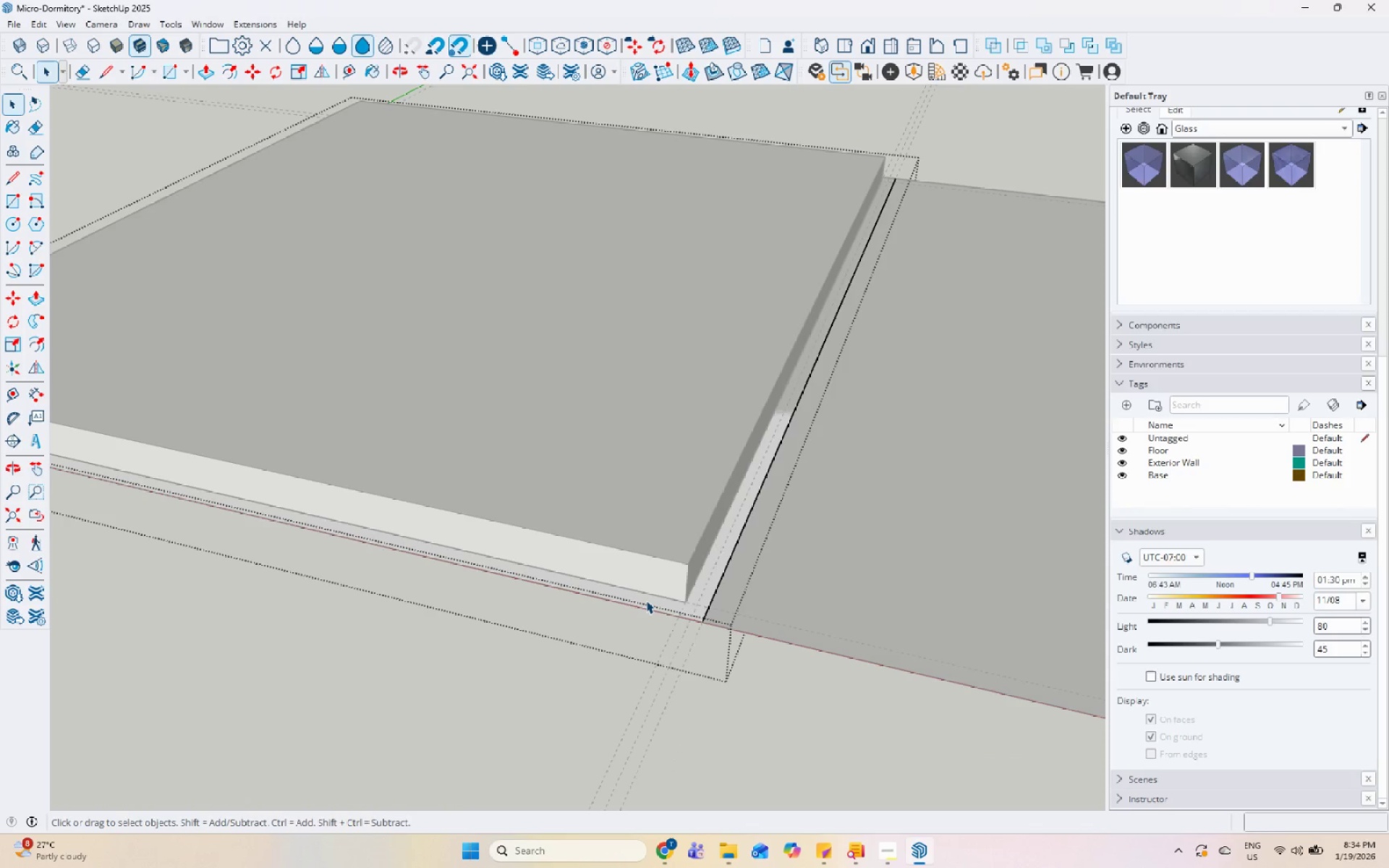 
triple_click([646, 600])
 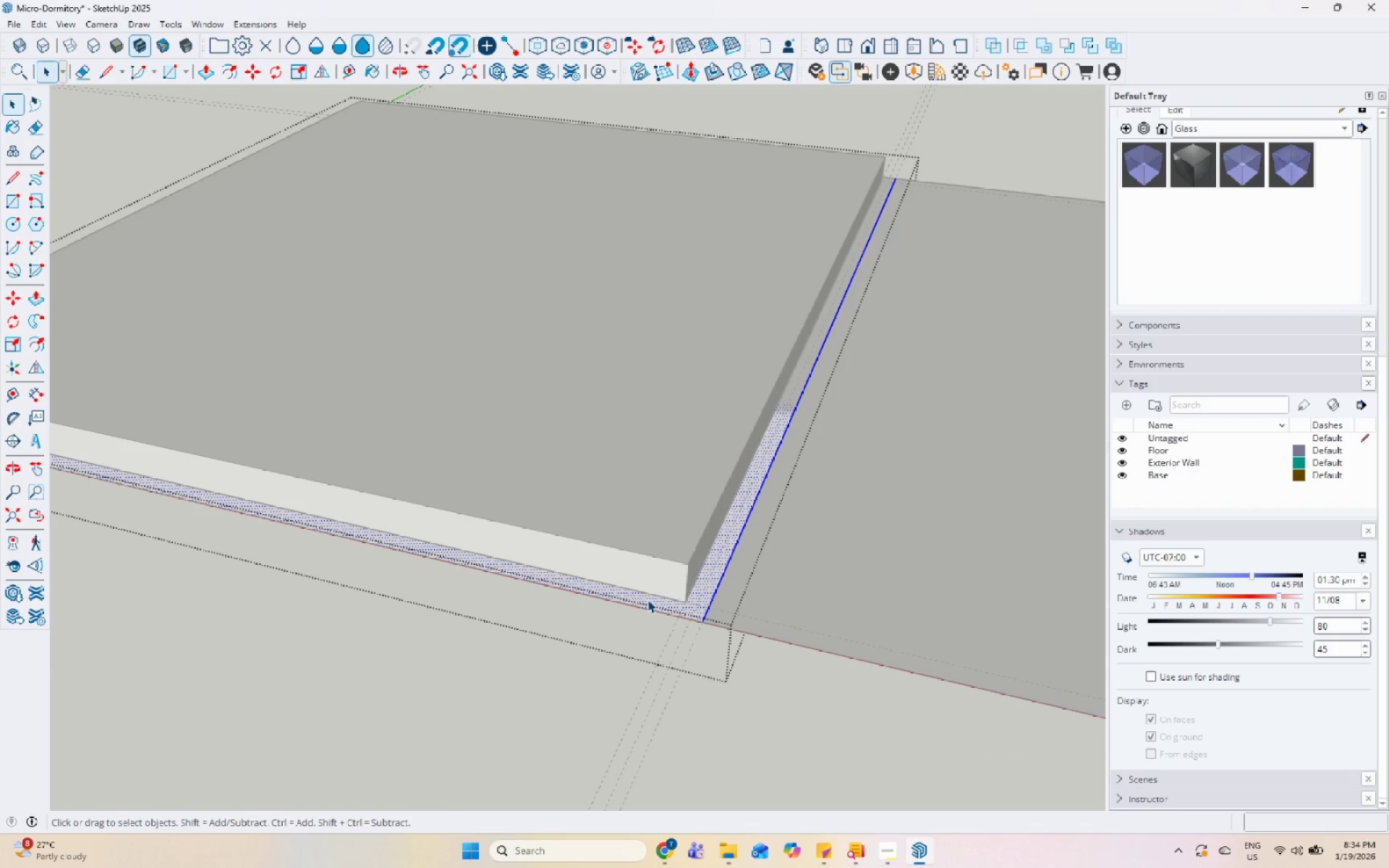 
key(P)
 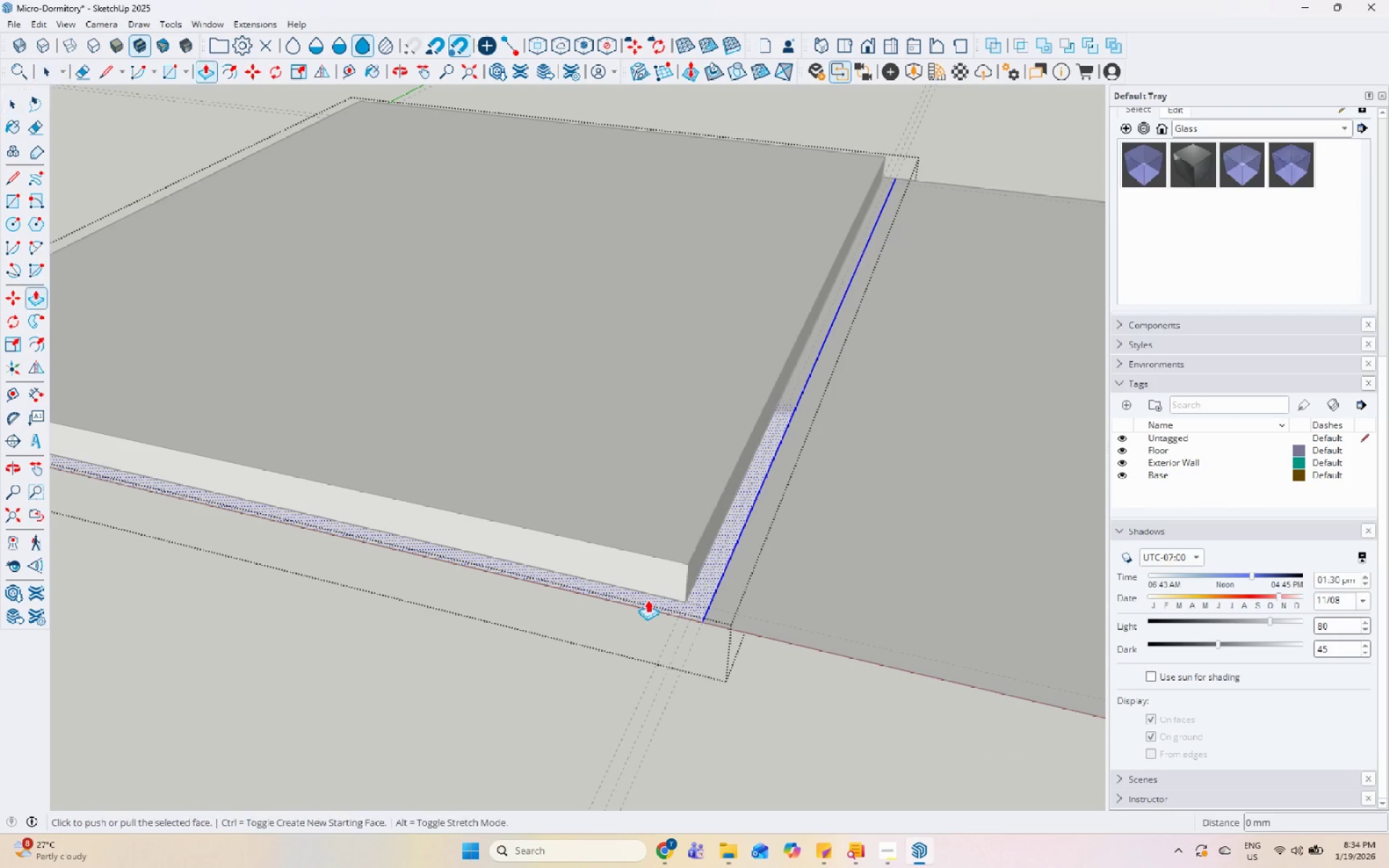 
left_click([647, 600])
 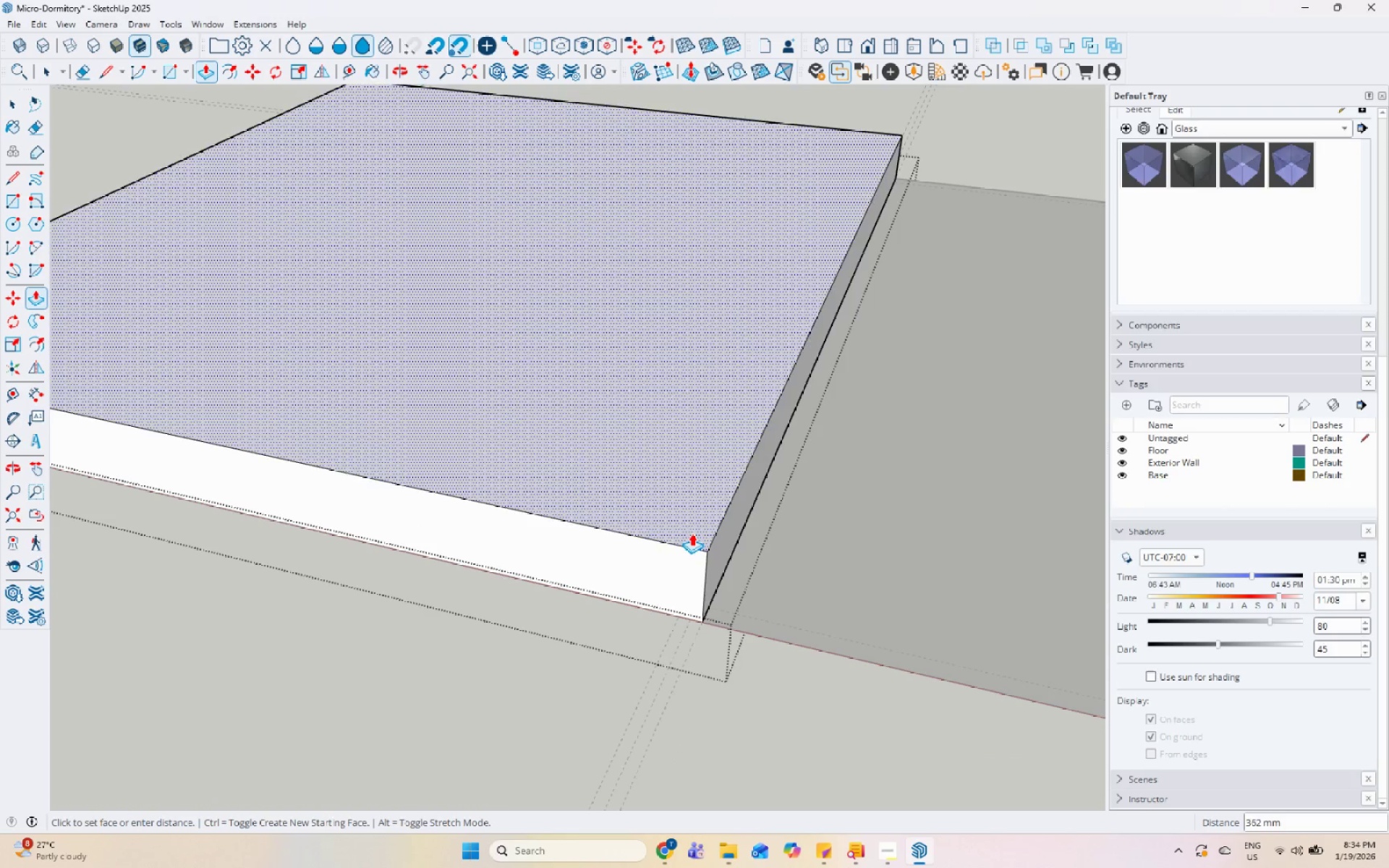 
key(Escape)
 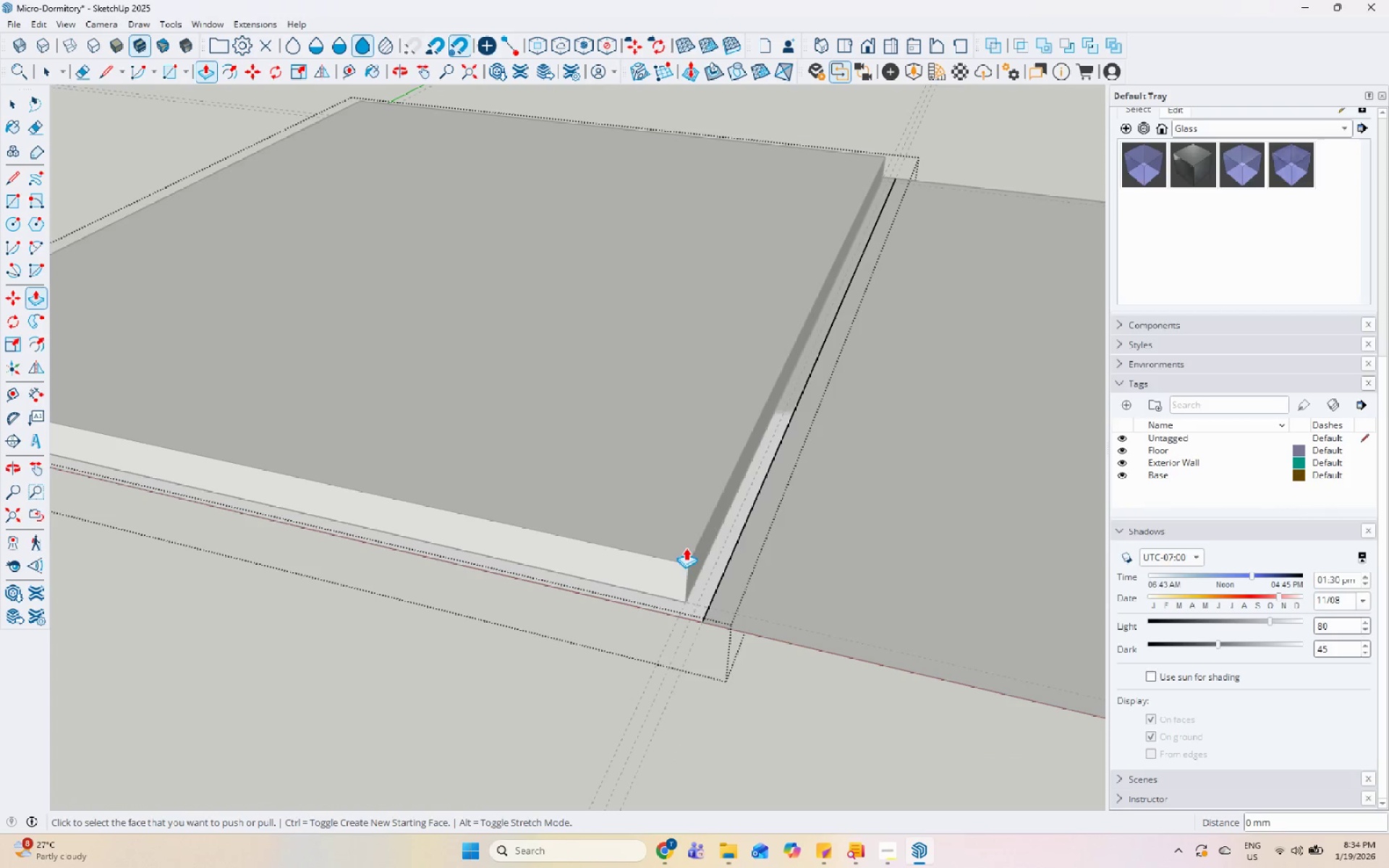 
key(Space)
 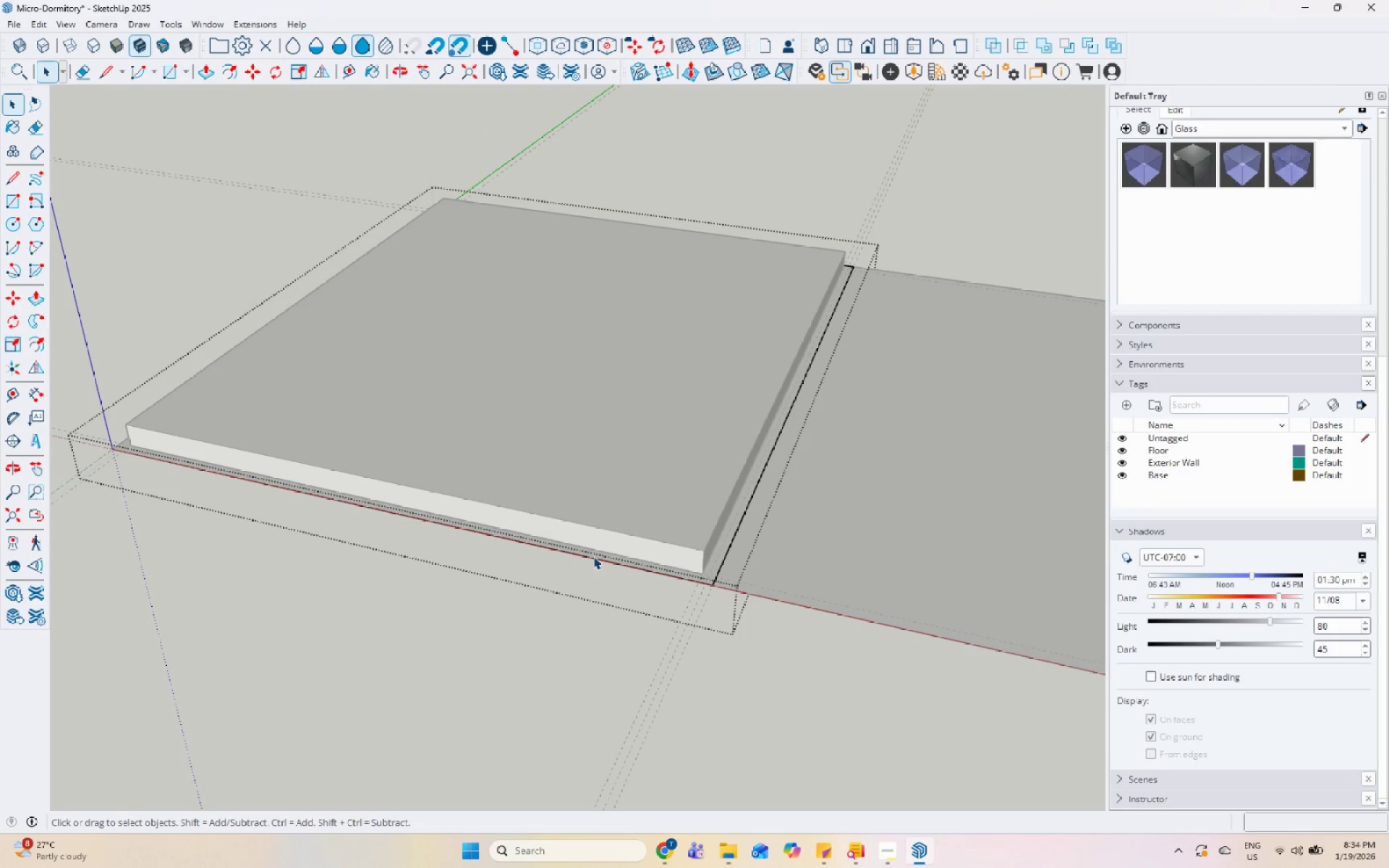 
scroll: coordinate [728, 531], scroll_direction: down, amount: 5.0
 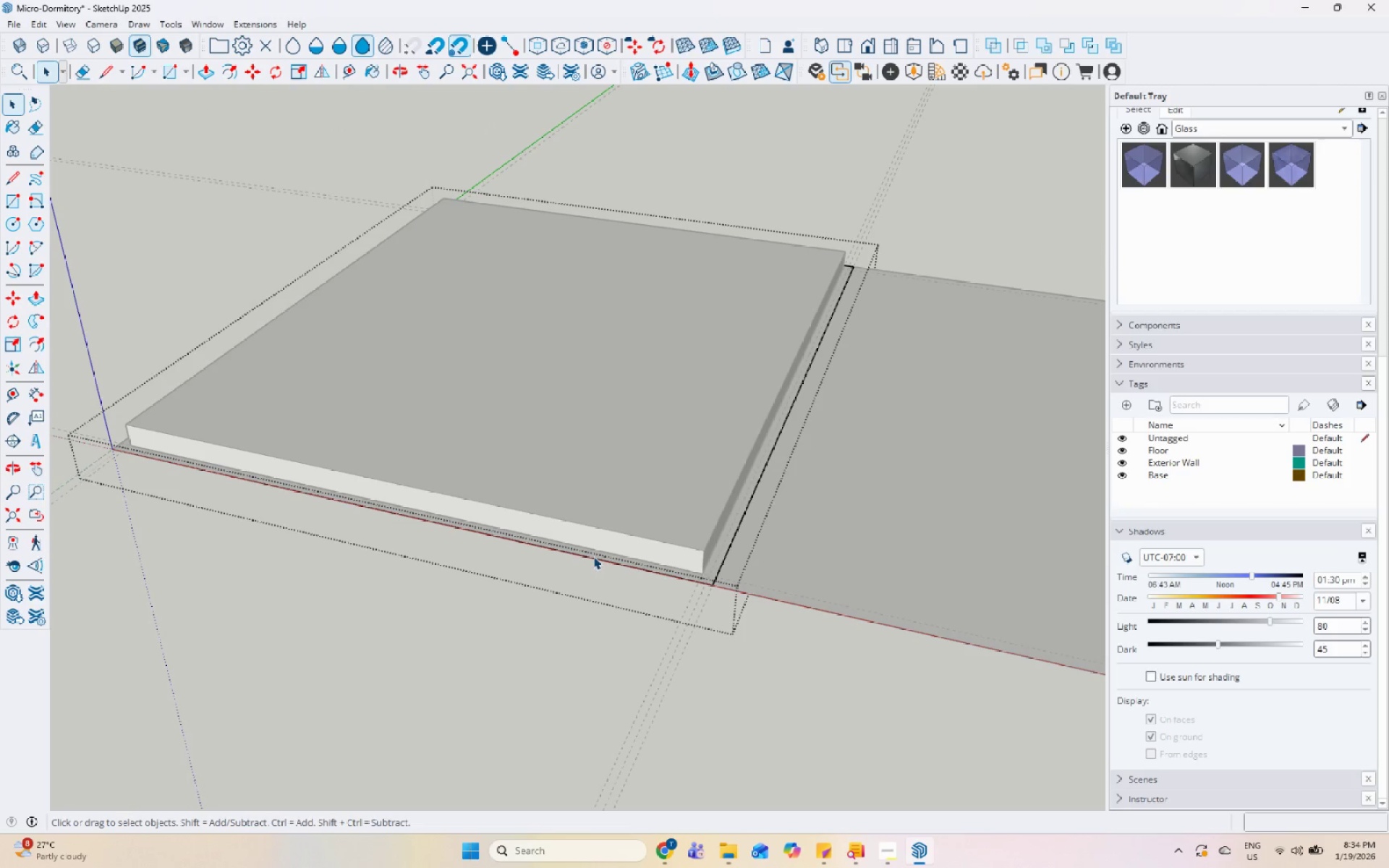 
left_click([593, 556])
 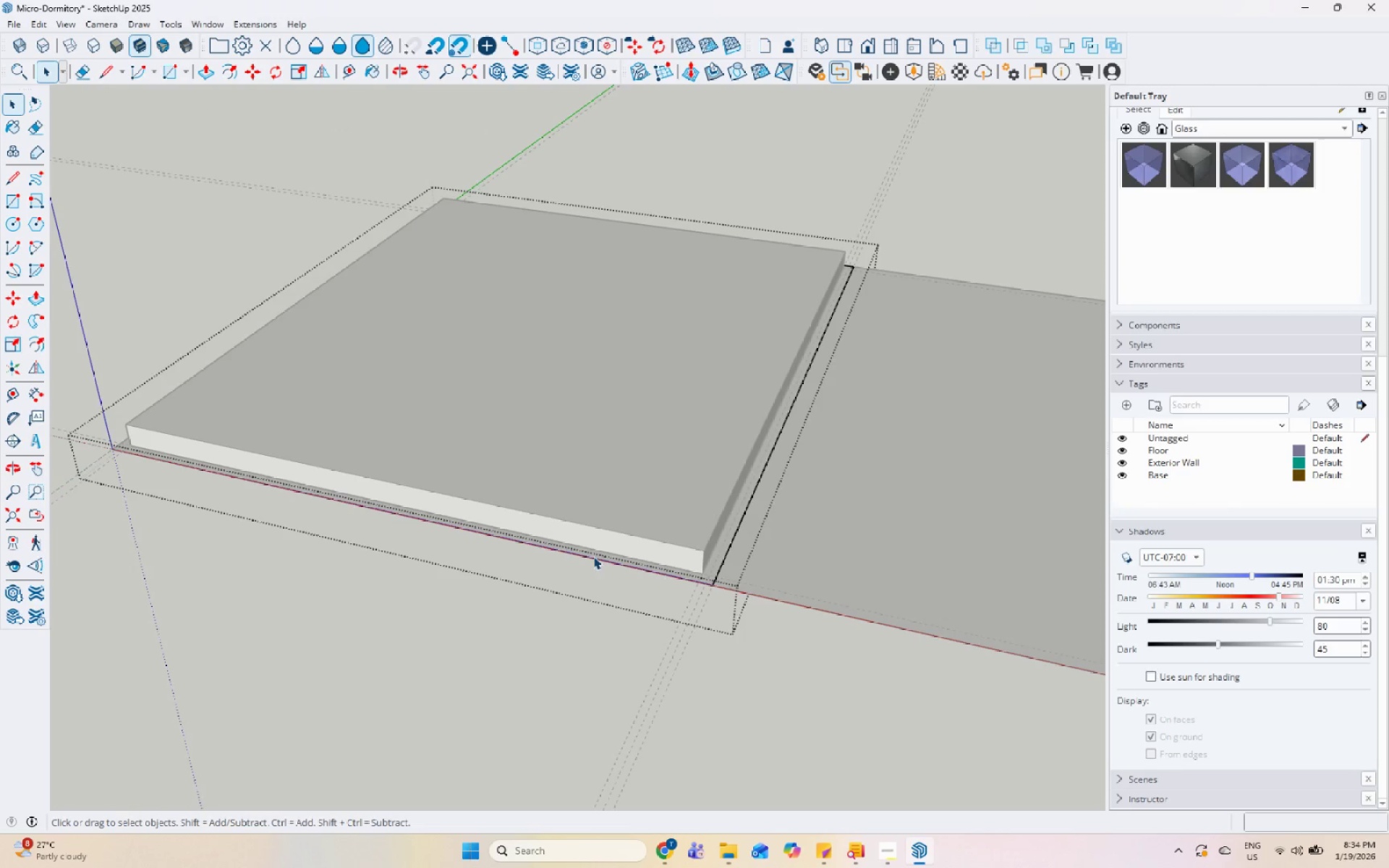 
key(Escape)
 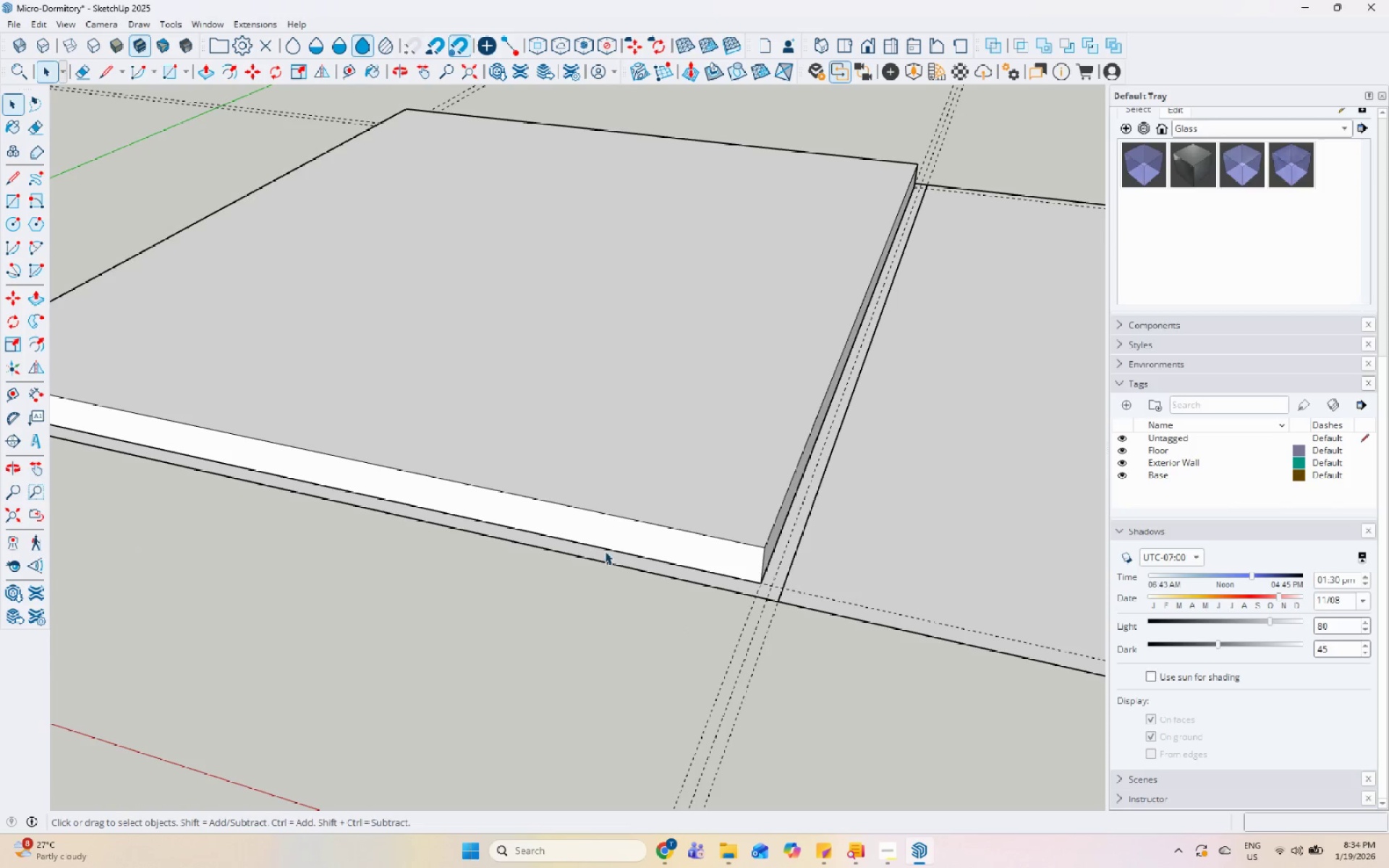 
left_click([601, 553])
 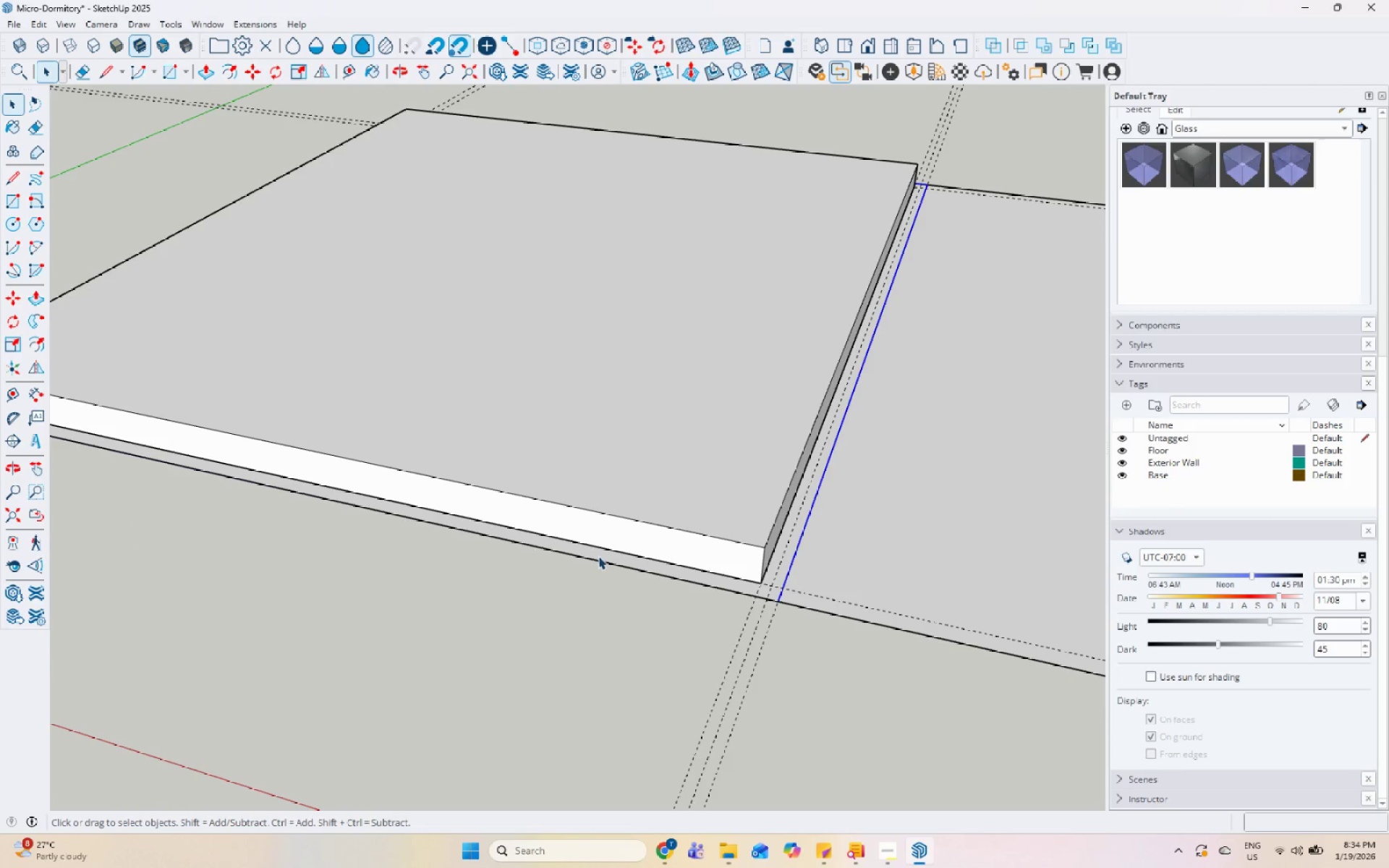 
scroll: coordinate [593, 556], scroll_direction: up, amount: 4.0
 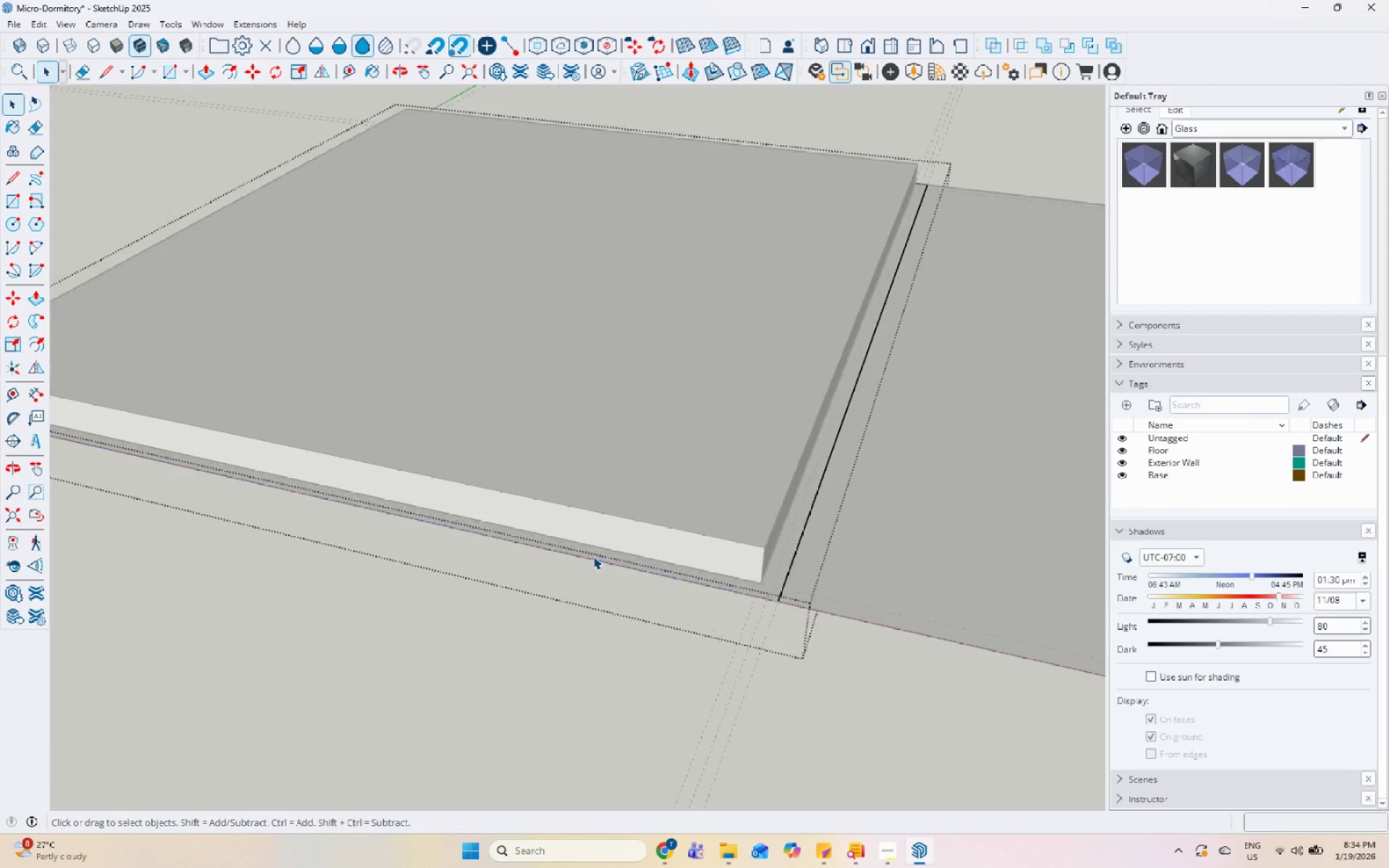 
double_click([598, 556])
 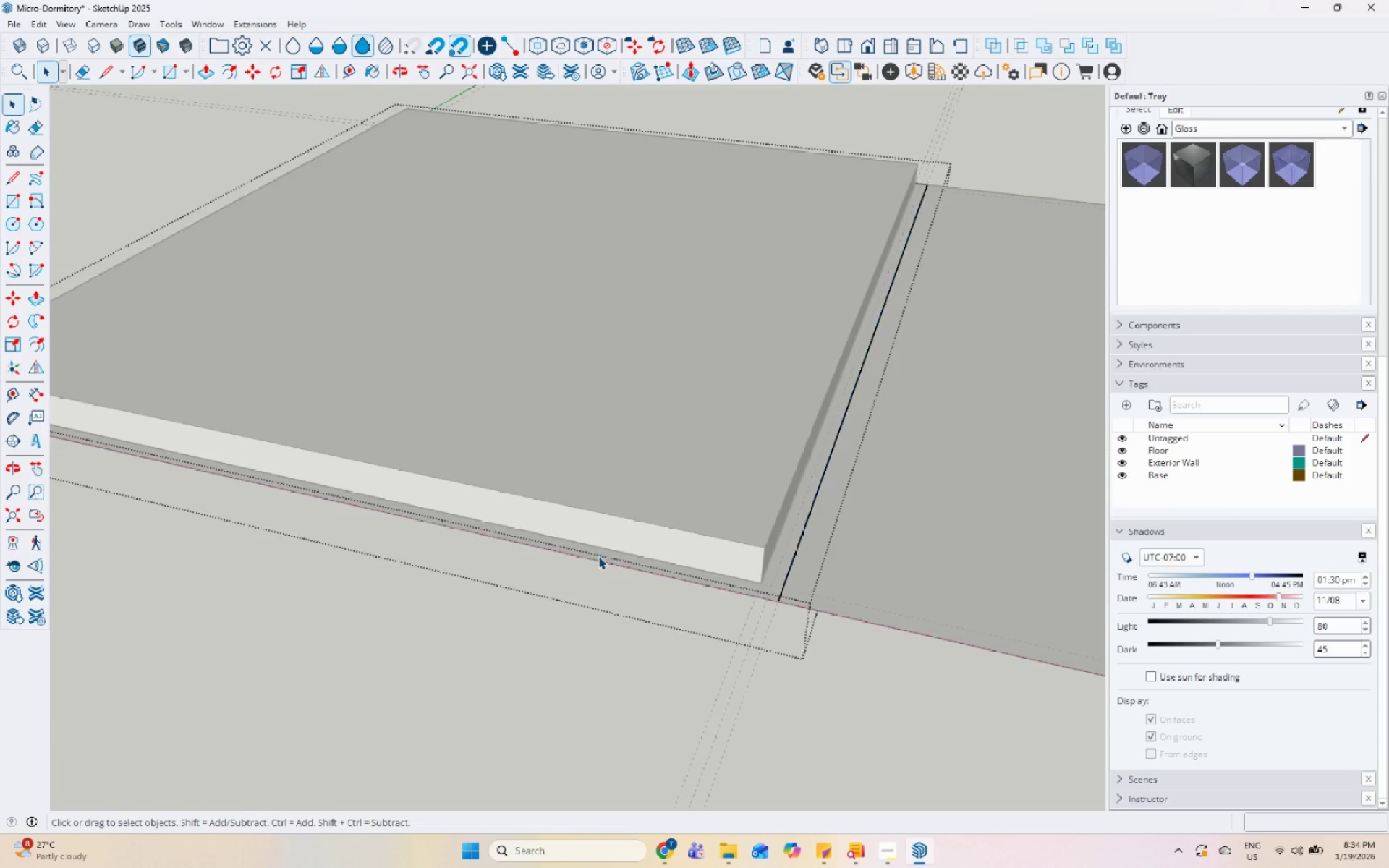 
triple_click([598, 556])
 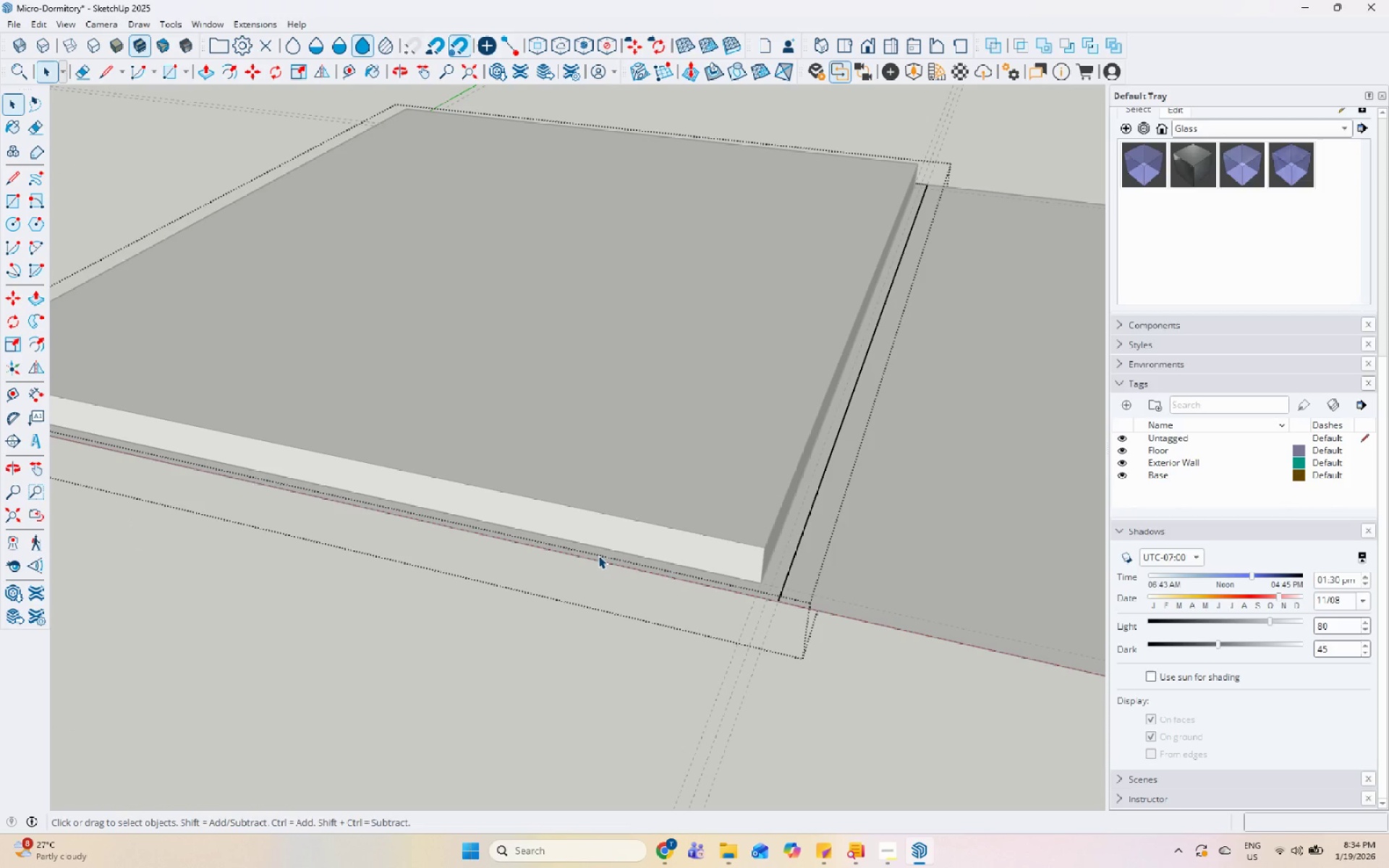 
left_click([598, 556])
 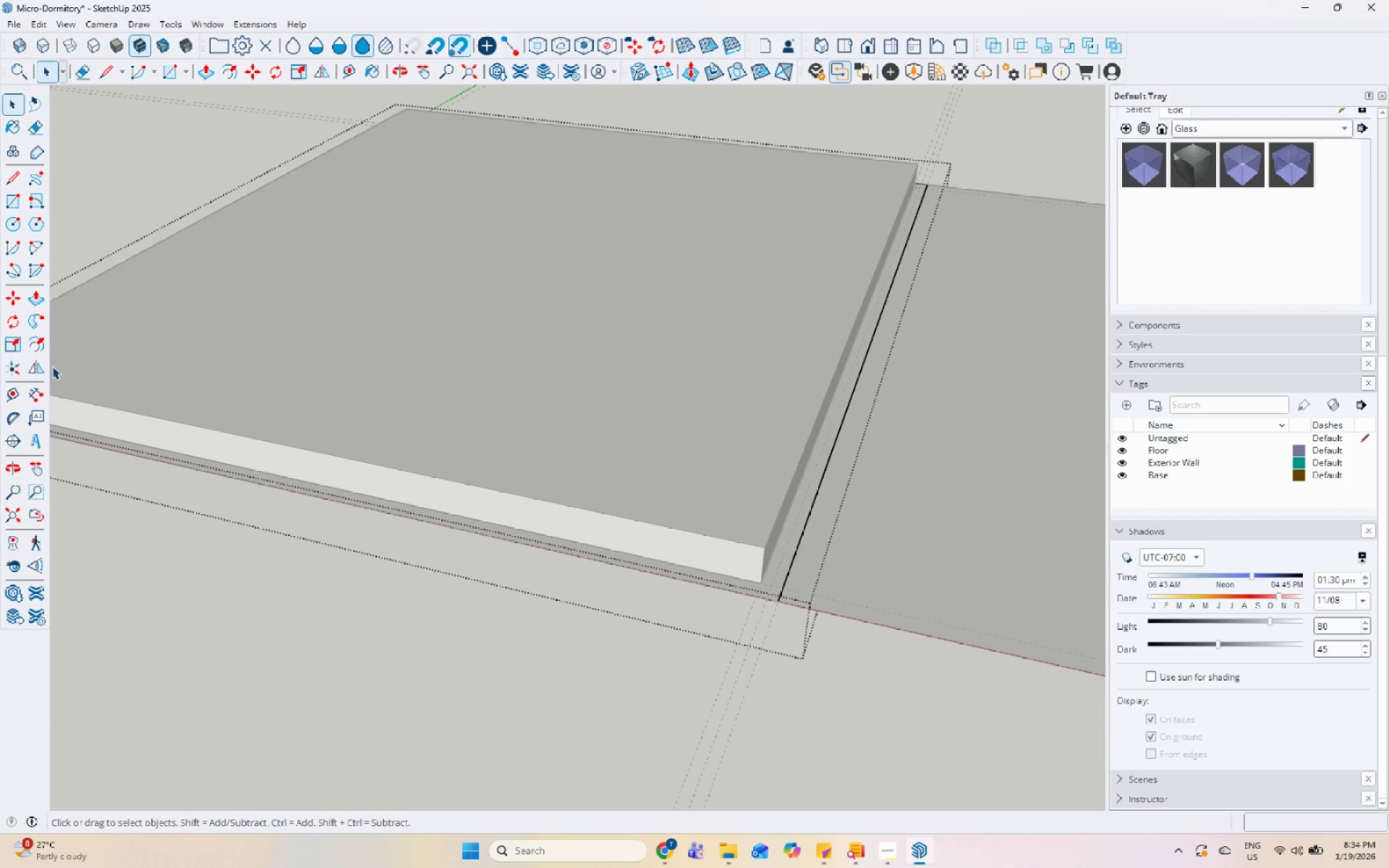 
left_click_drag(start_coordinate=[38, 346], to_coordinate=[46, 346])
 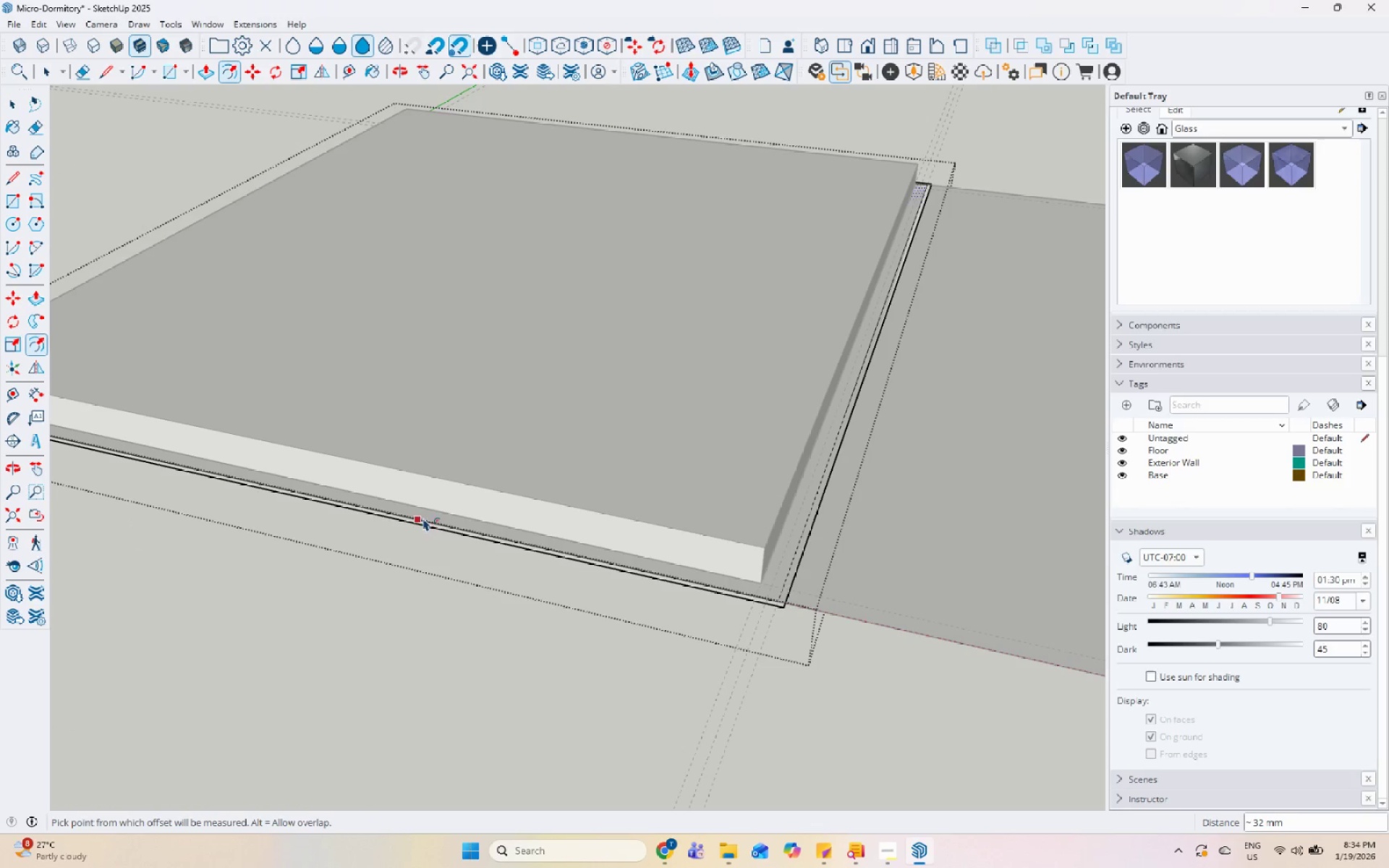 
scroll: coordinate [441, 511], scroll_direction: up, amount: 1.0
 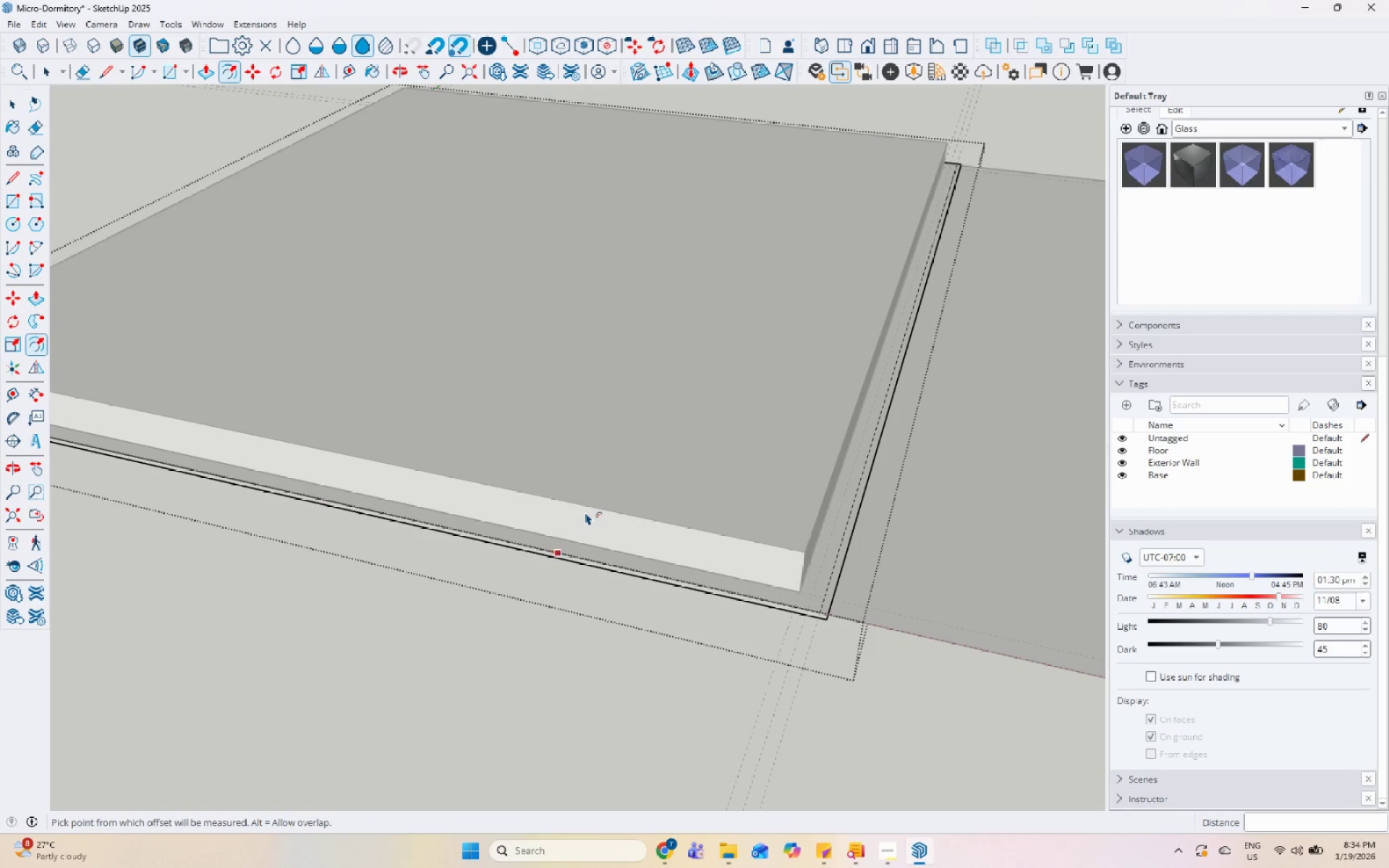 
key(Control+Z)
 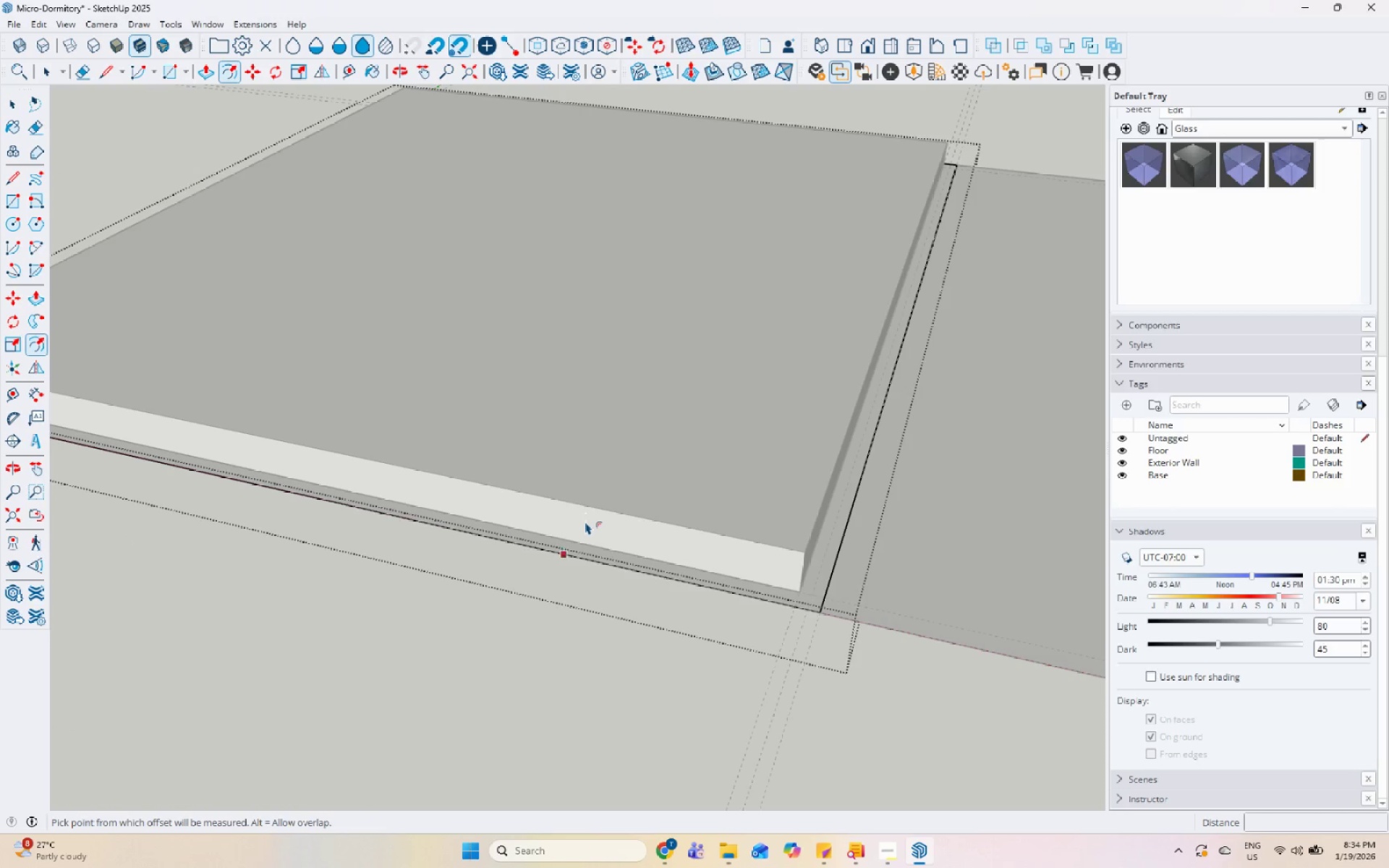 
scroll: coordinate [585, 522], scroll_direction: up, amount: 5.0
 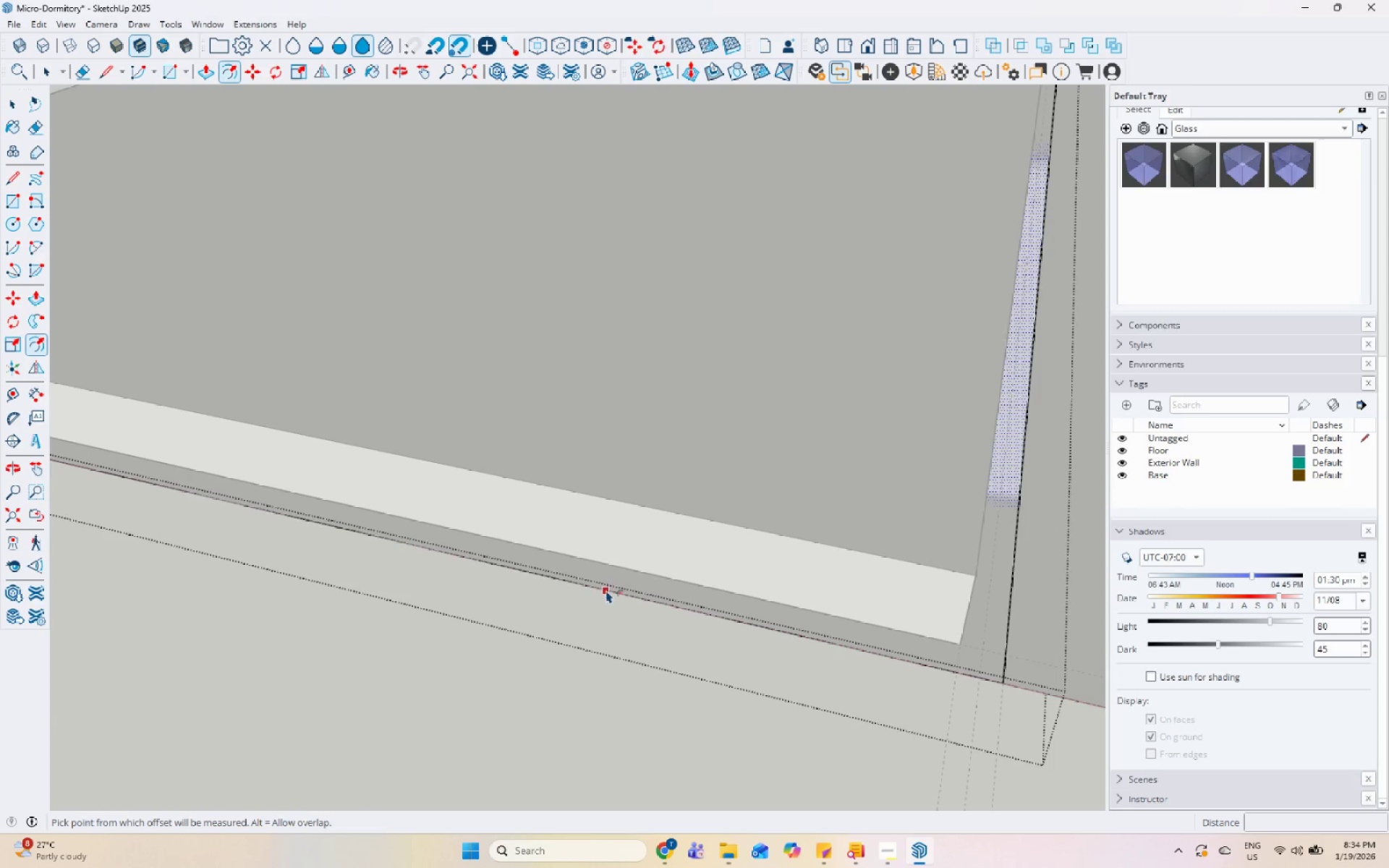 
left_click([606, 590])
 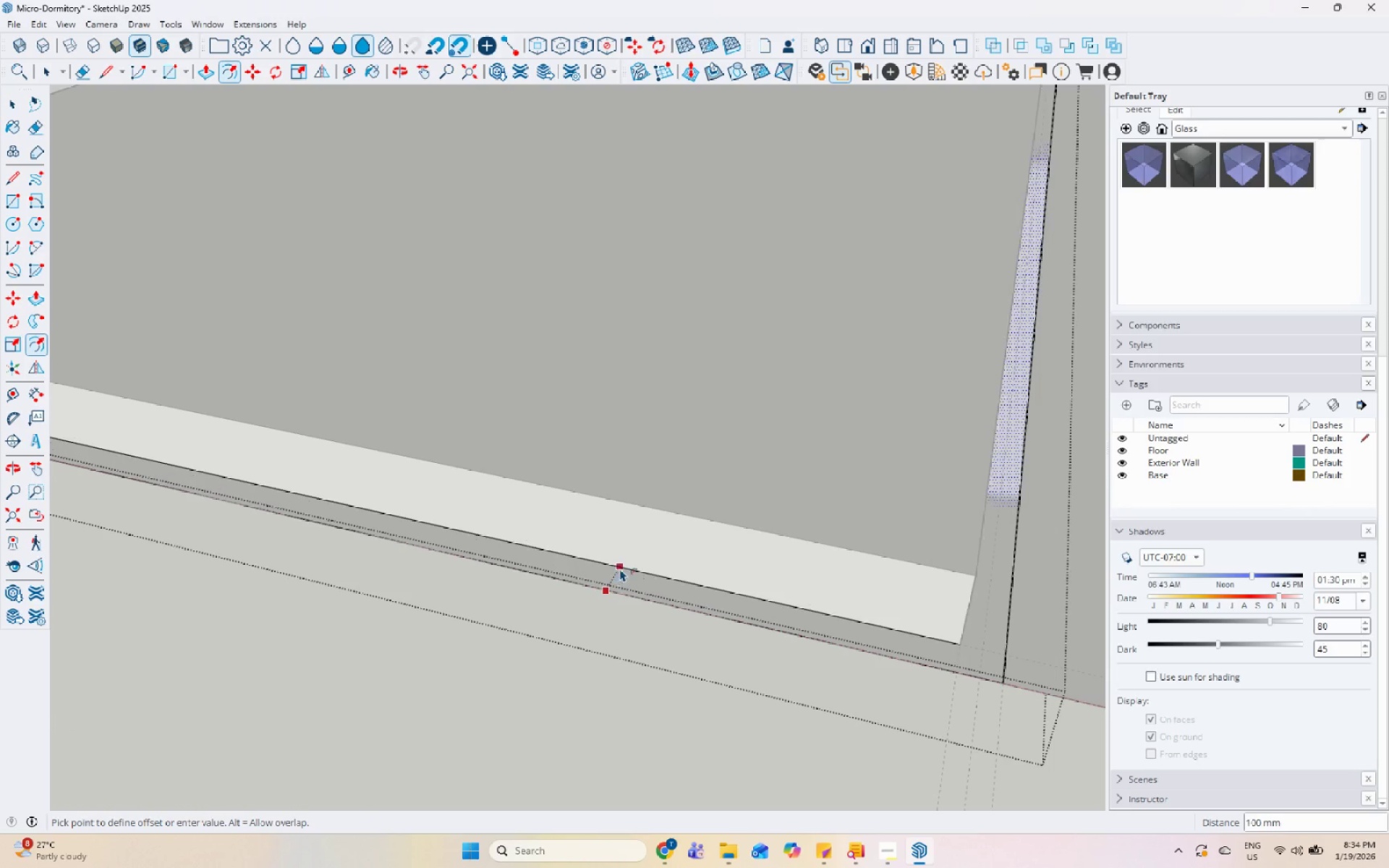 
left_click([622, 568])
 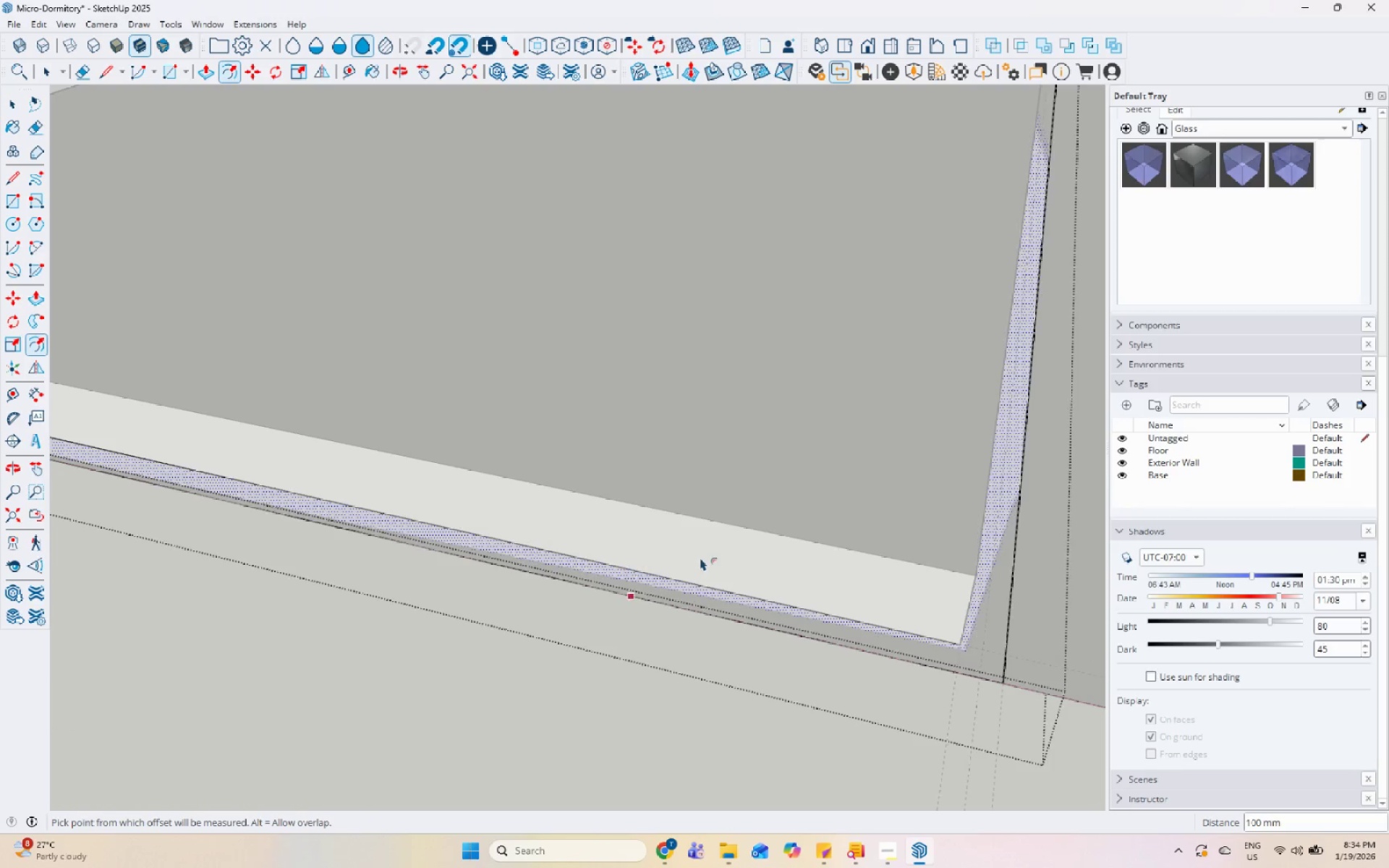 
key(Space)
 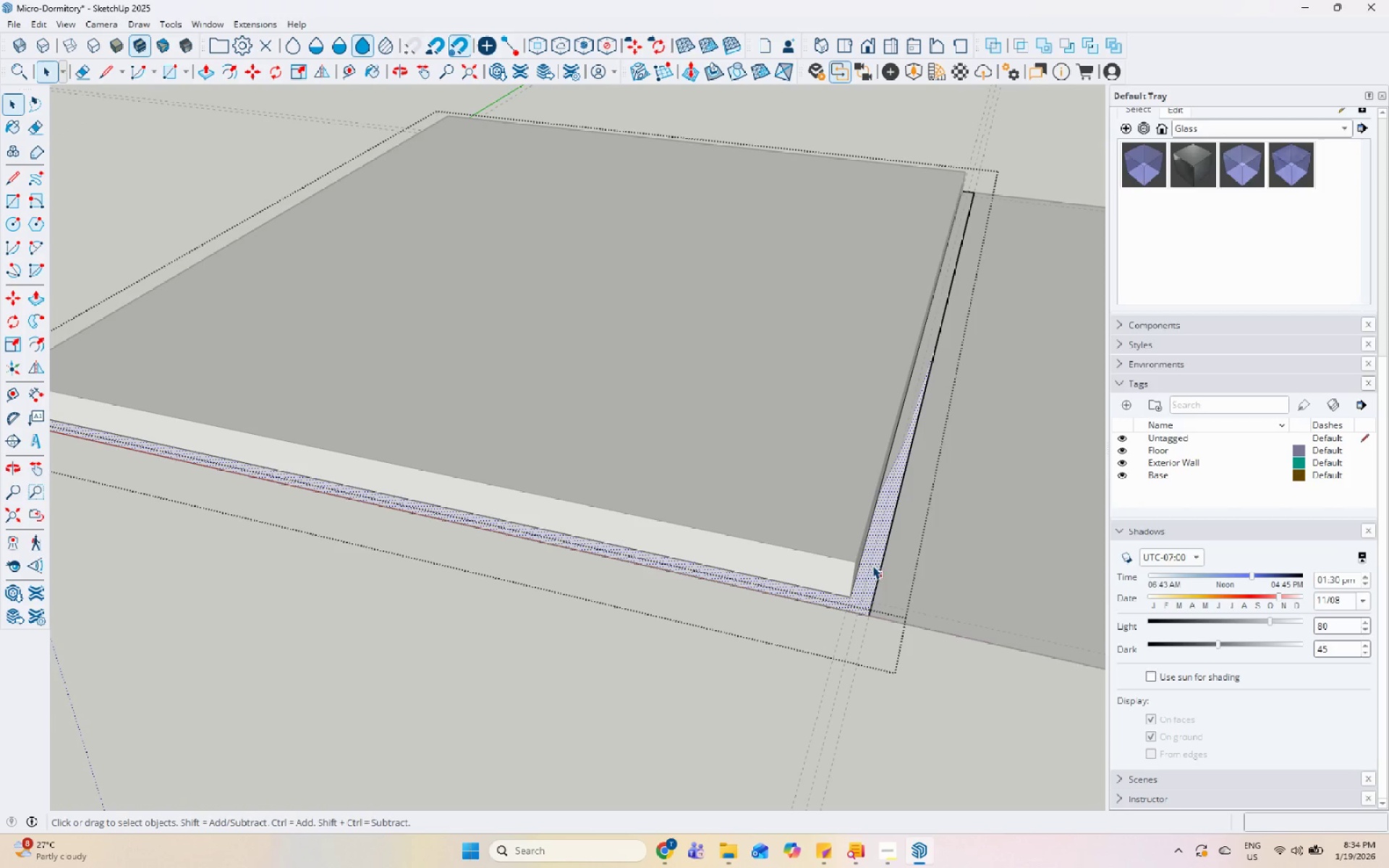 
scroll: coordinate [733, 549], scroll_direction: down, amount: 7.0
 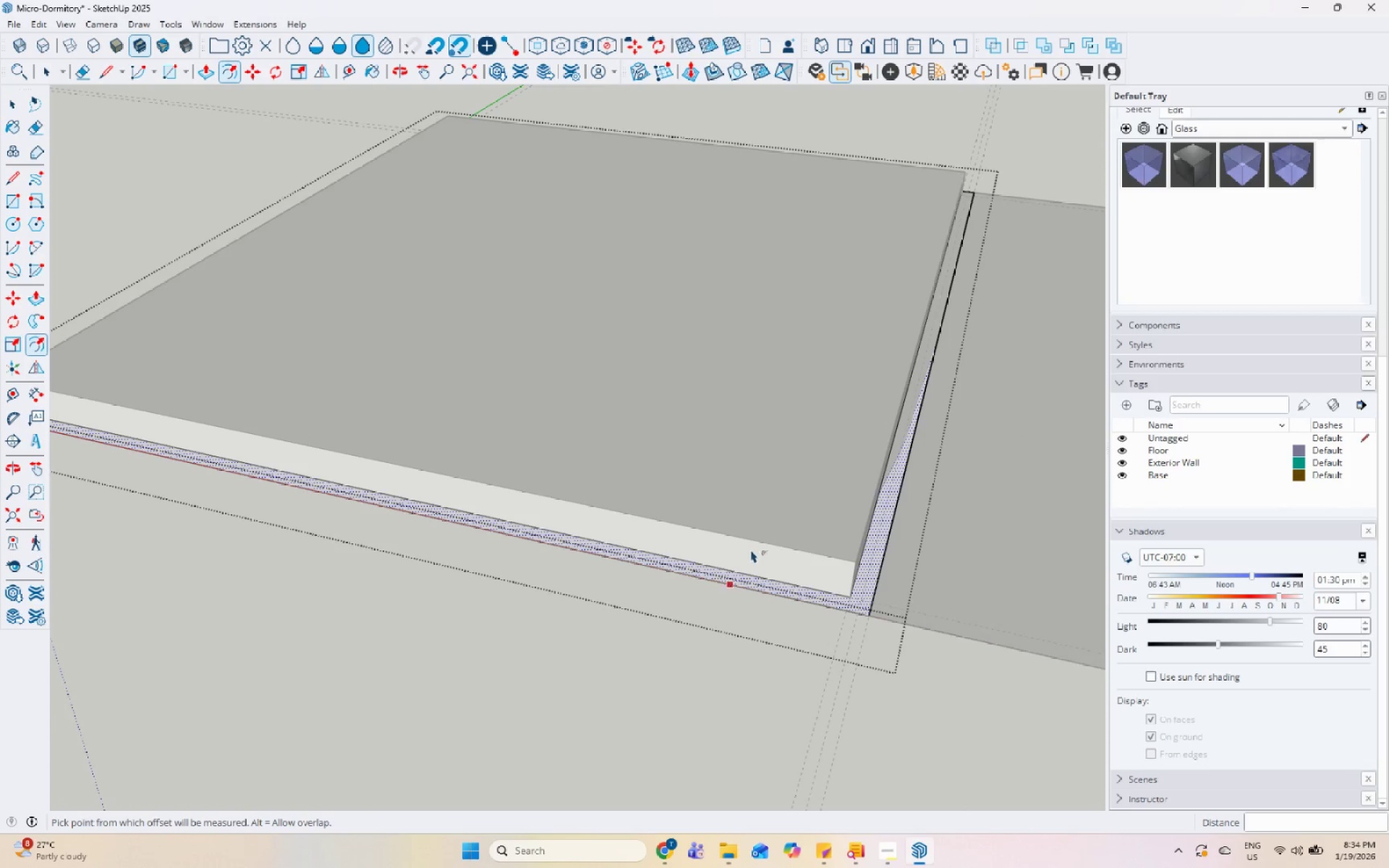 
left_click([875, 566])
 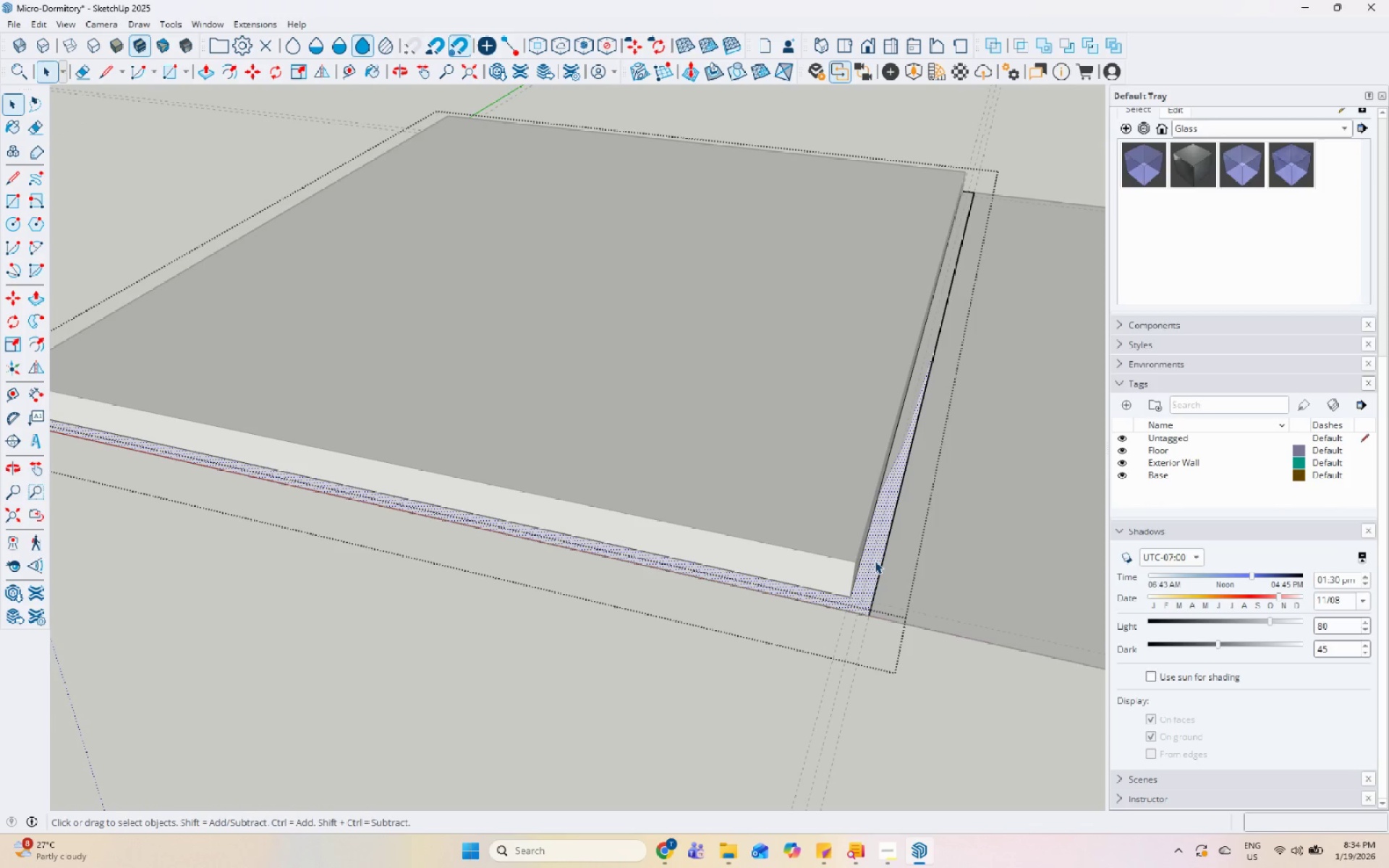 
key(P)
 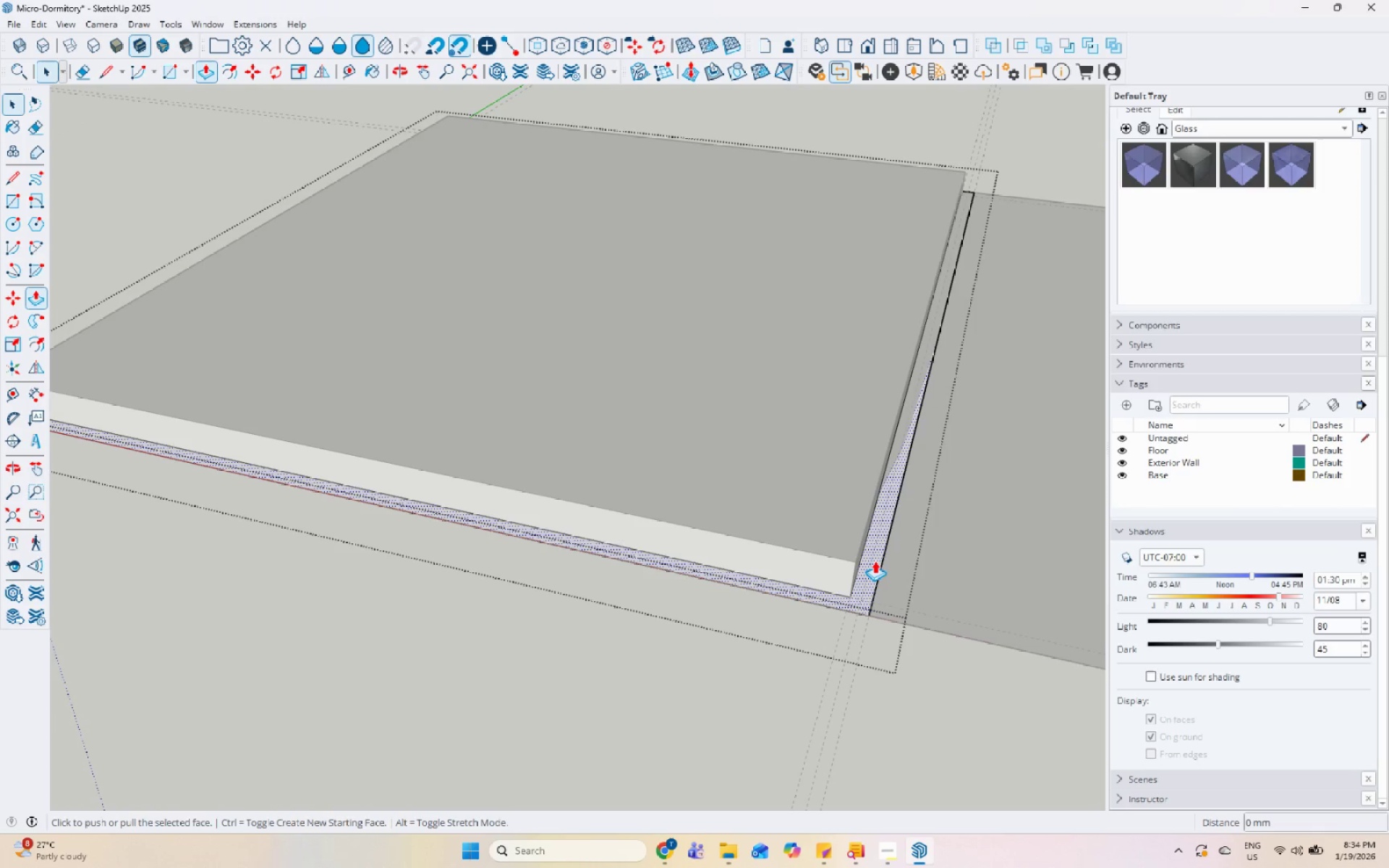 
left_click([875, 561])
 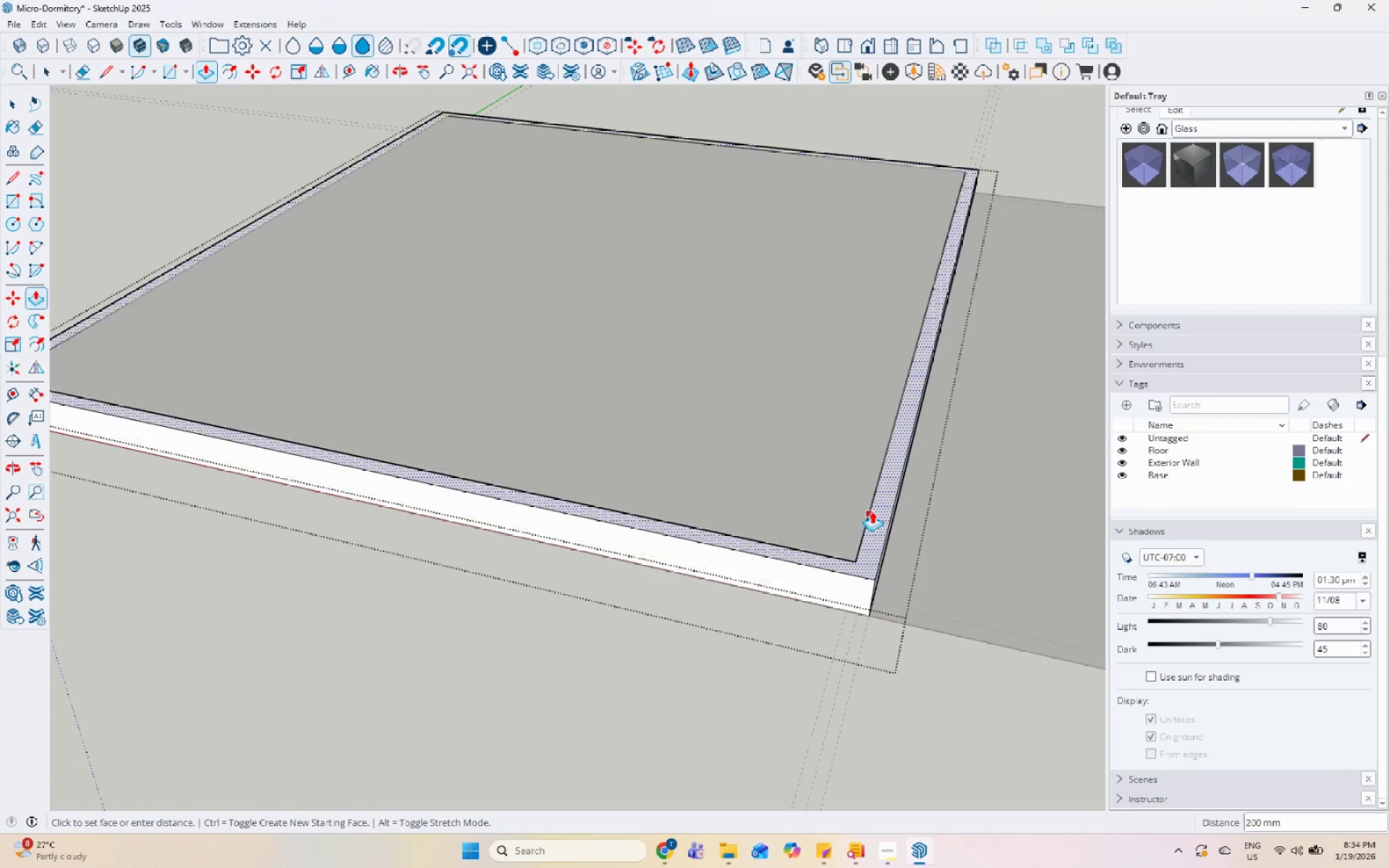 
scroll: coordinate [644, 478], scroll_direction: down, amount: 18.0
 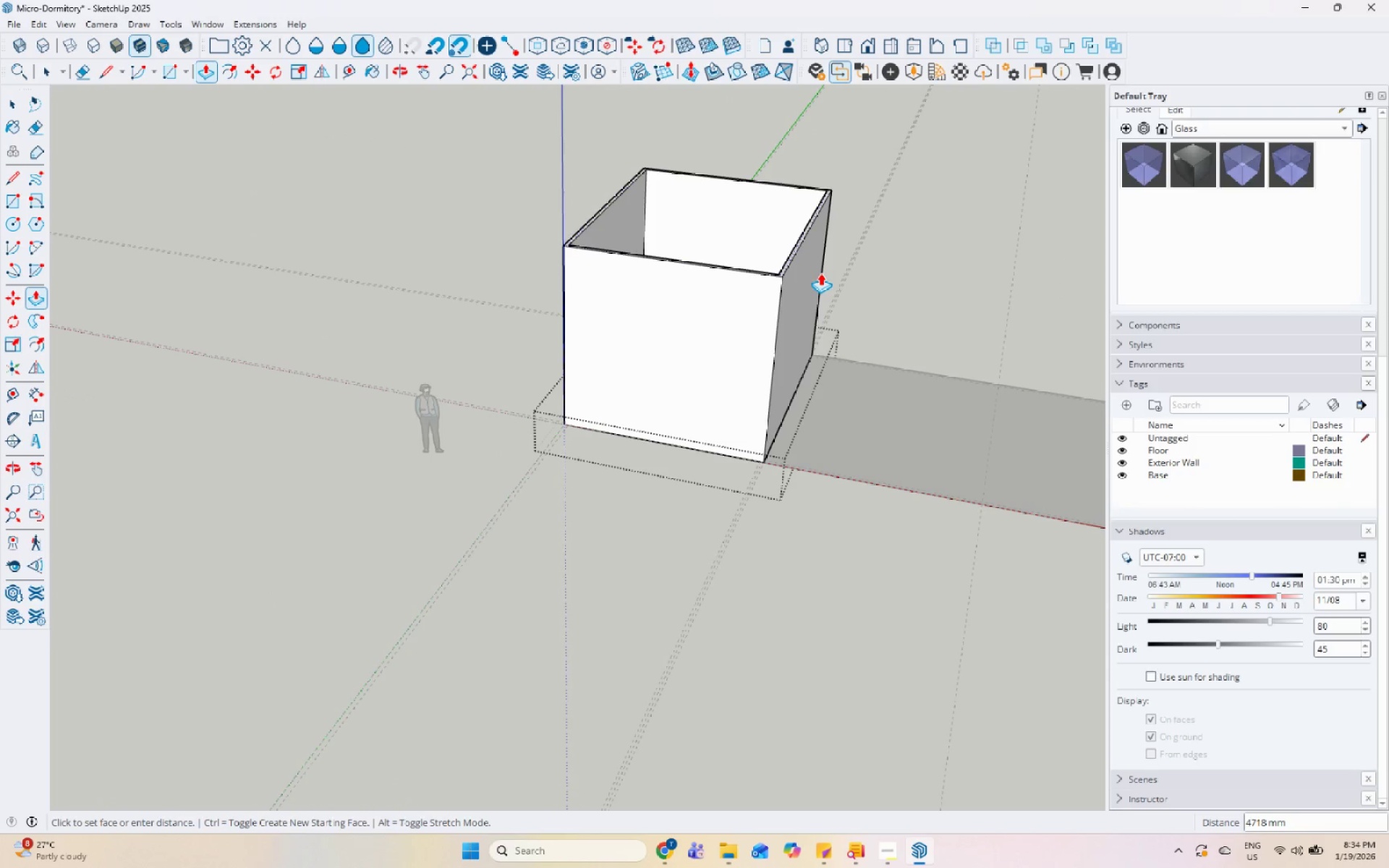 
key(Numpad4)
 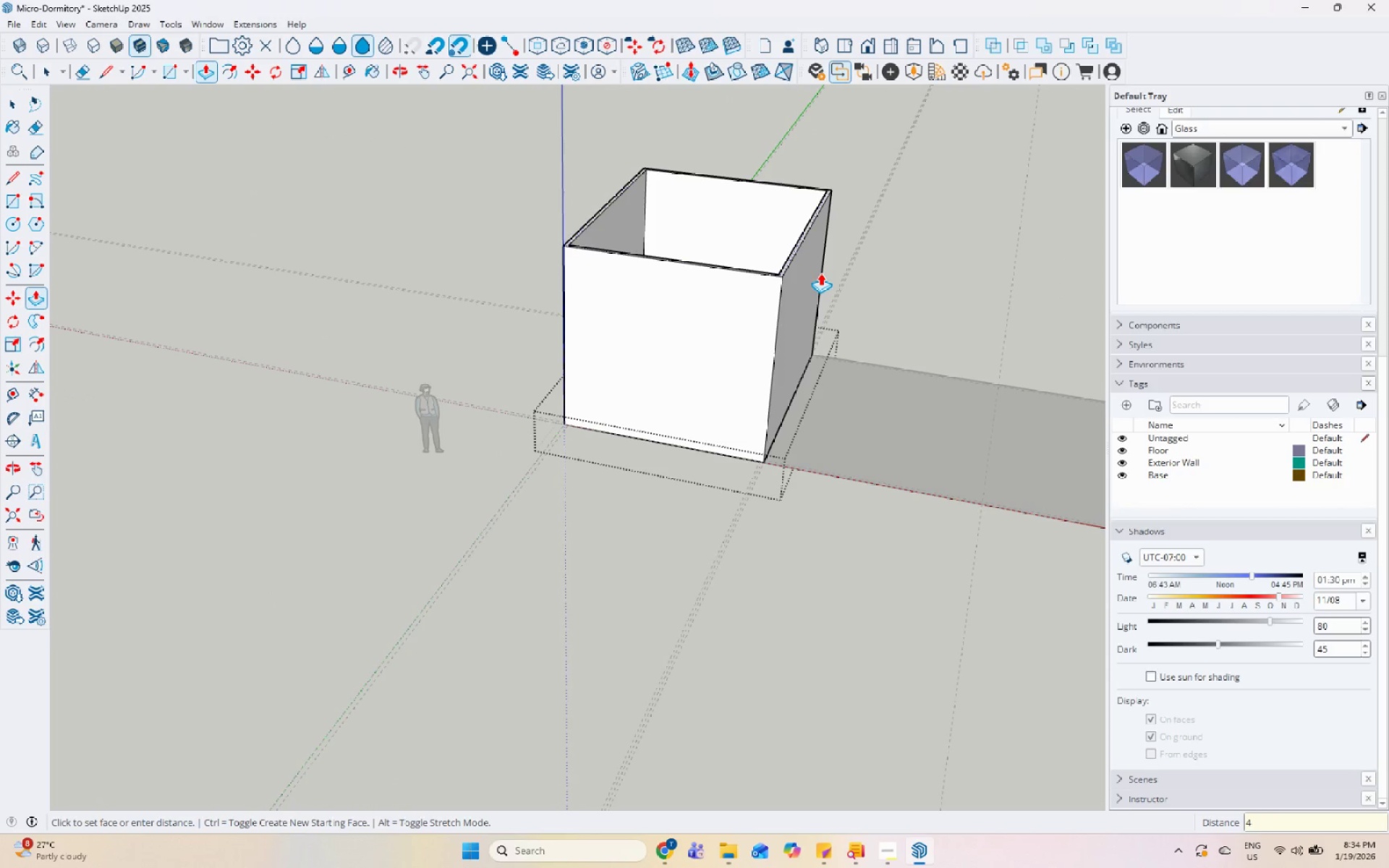 
key(Numpad0)
 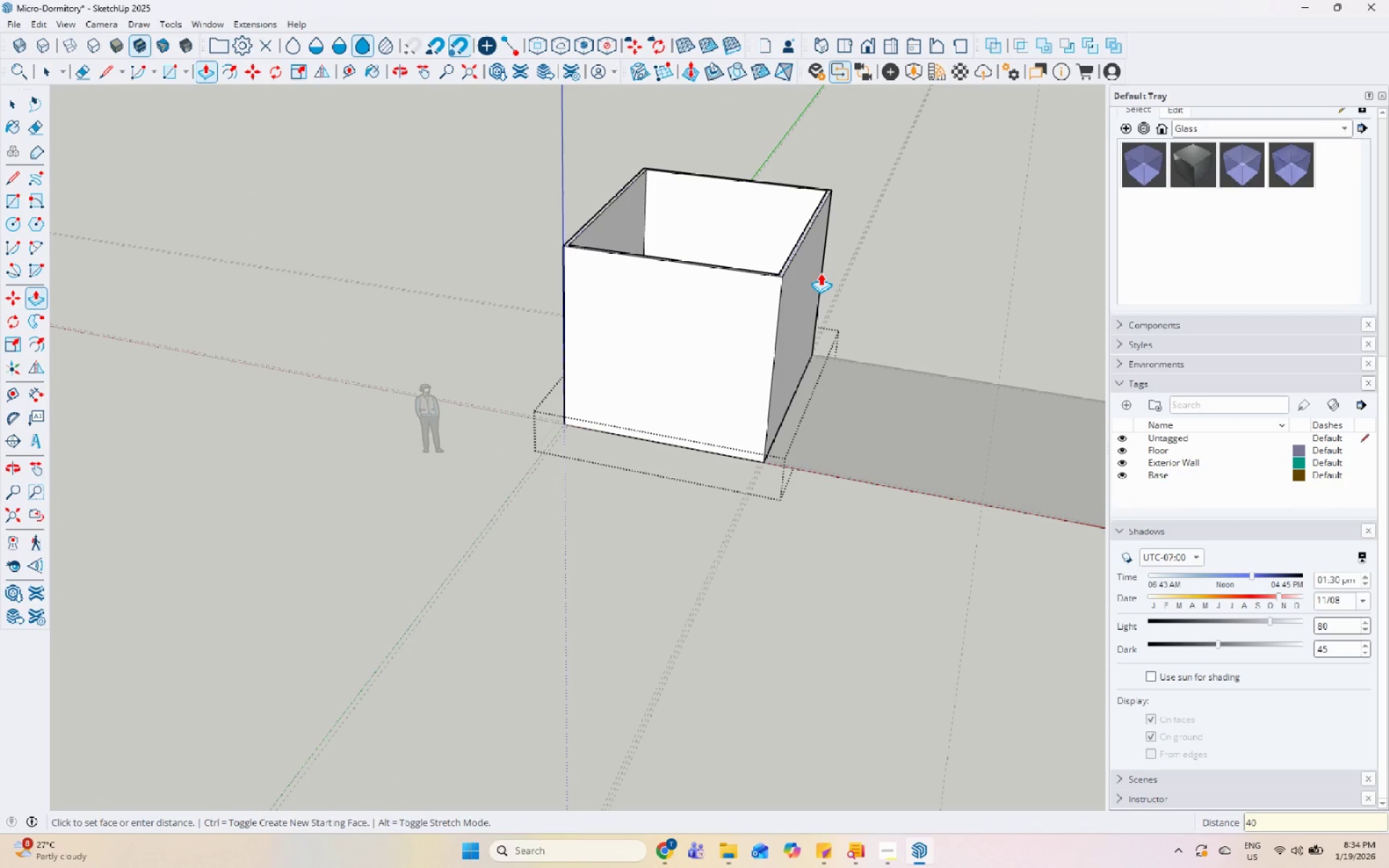 
key(Numpad0)
 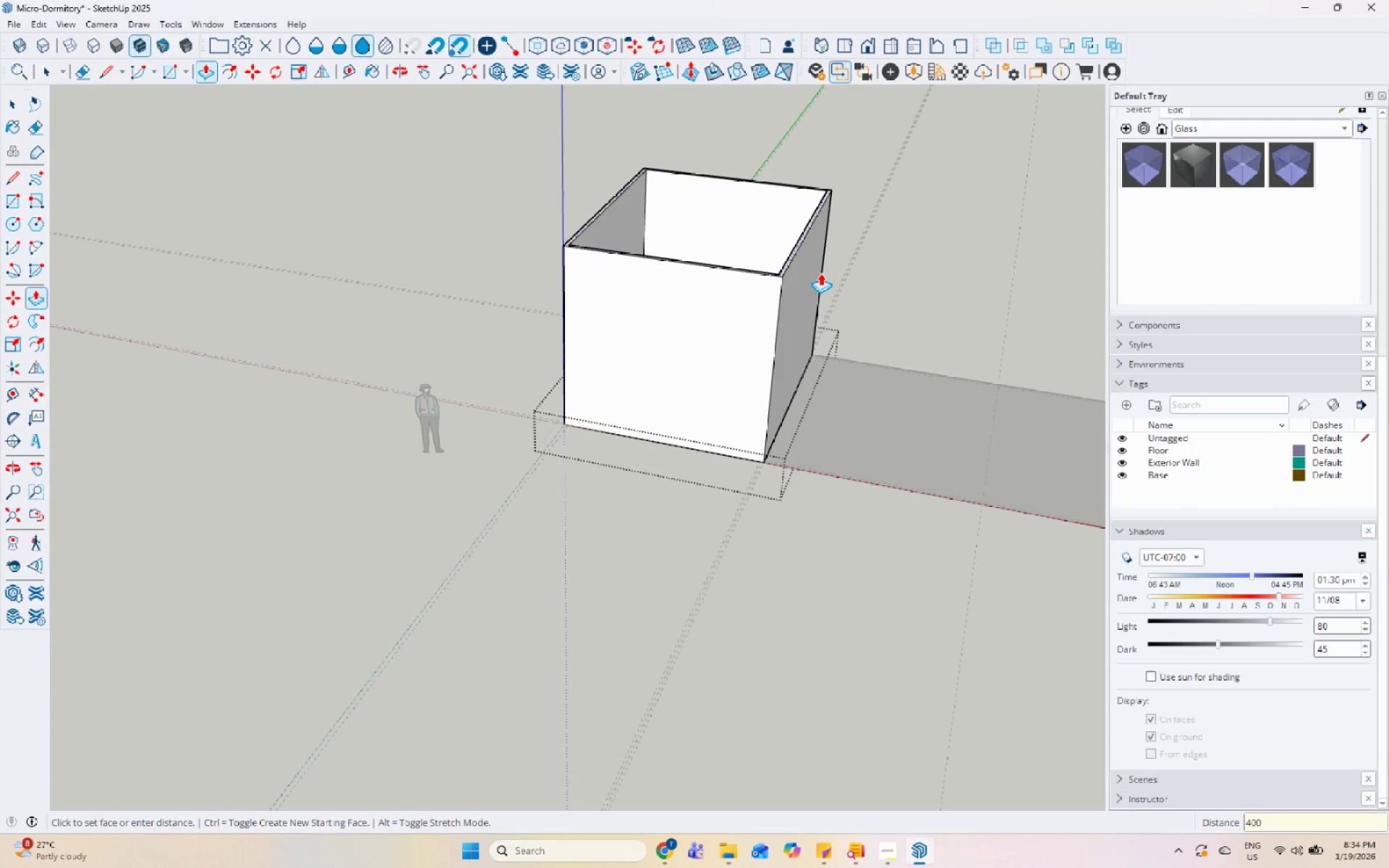 
key(Numpad0)
 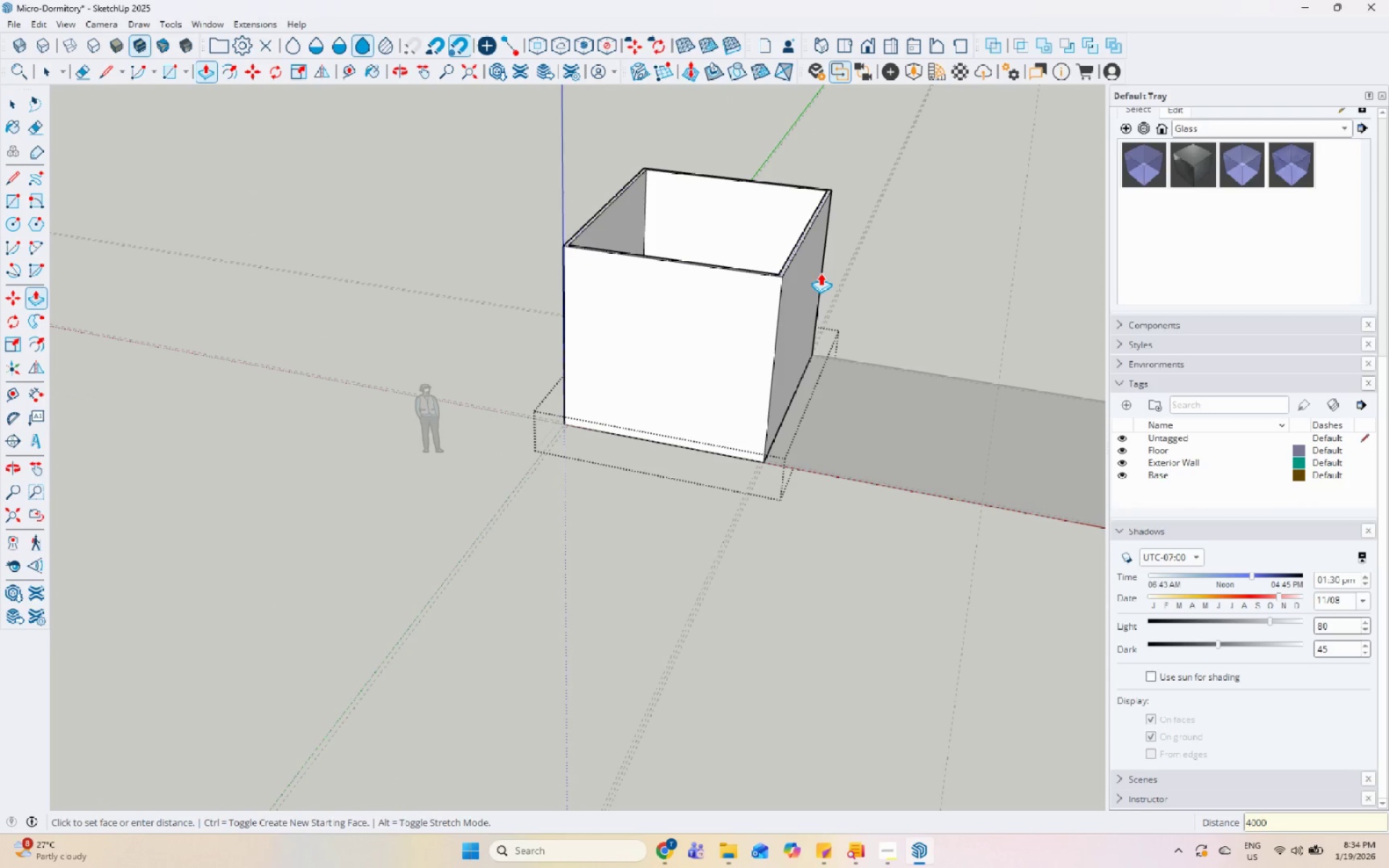 
key(Enter)
 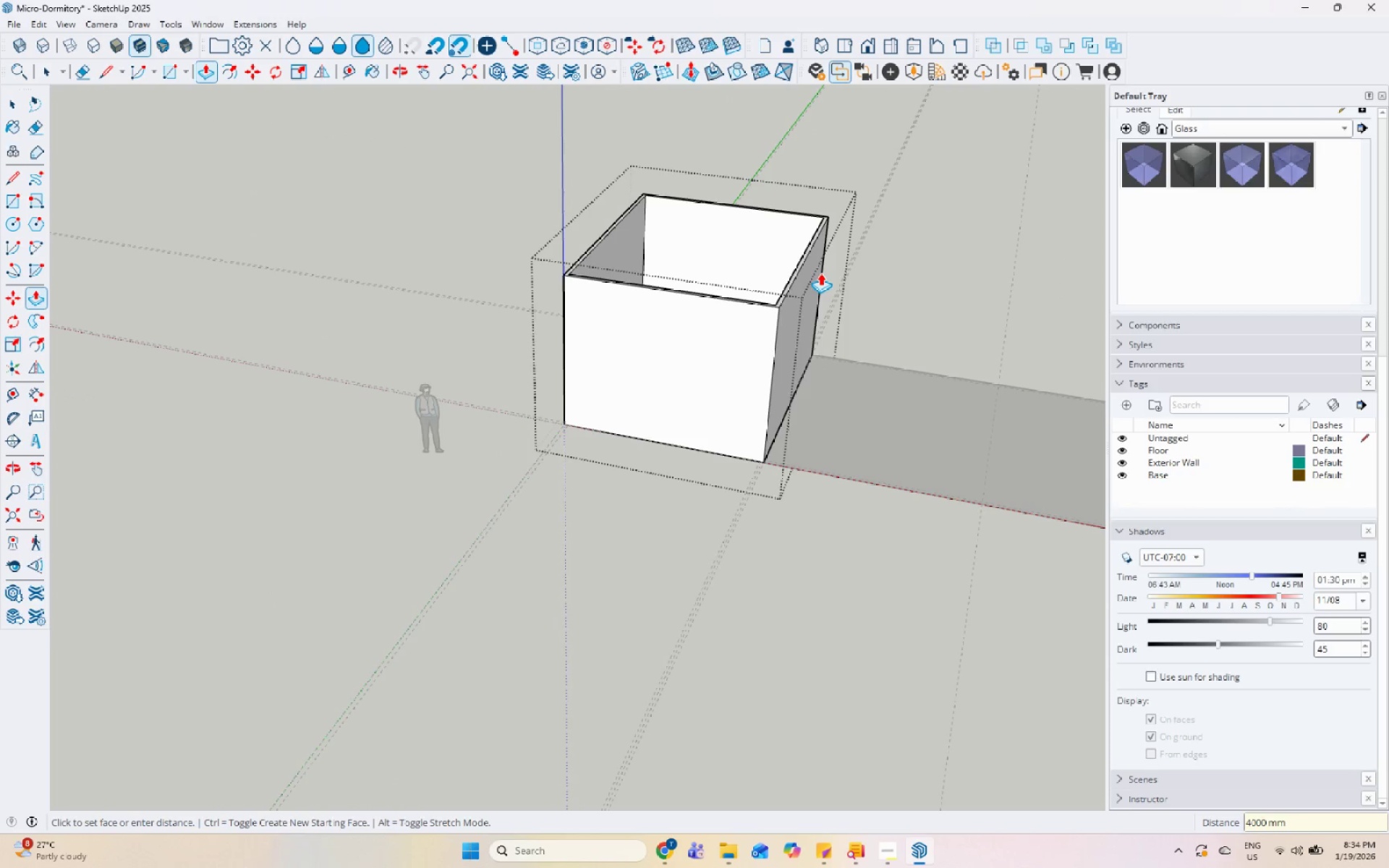 
key(Space)
 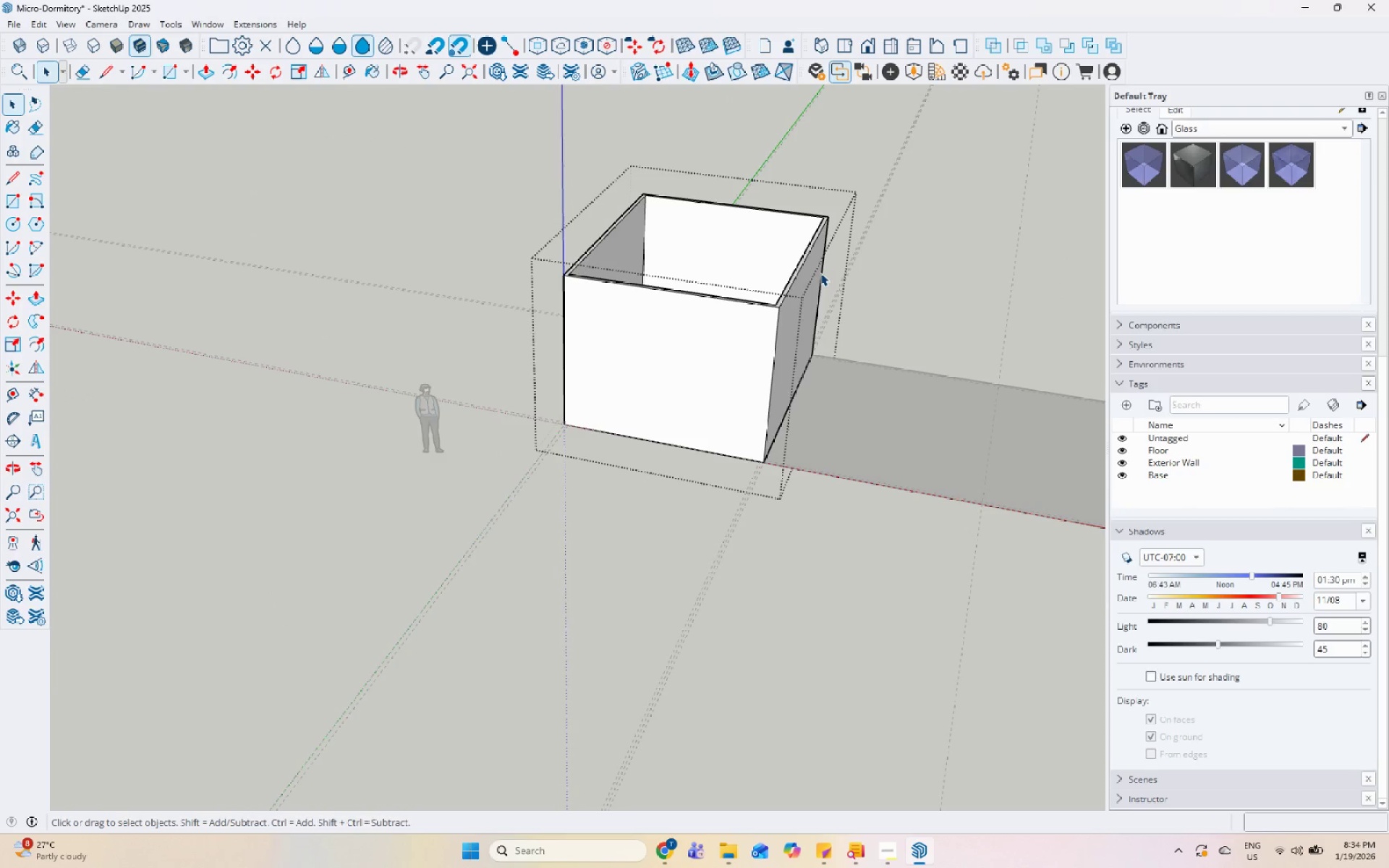 
key(Escape)
 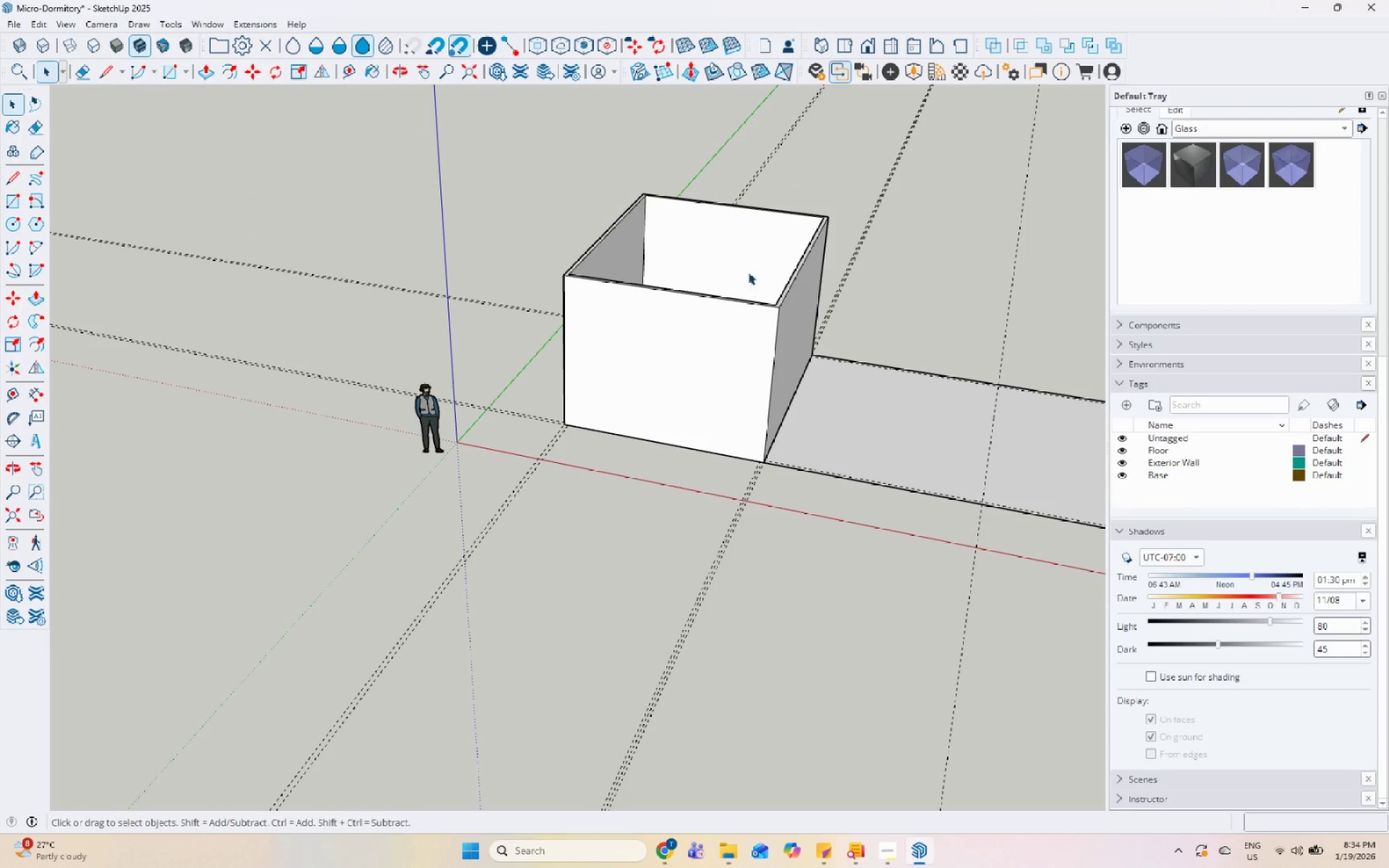 
key(Escape)
 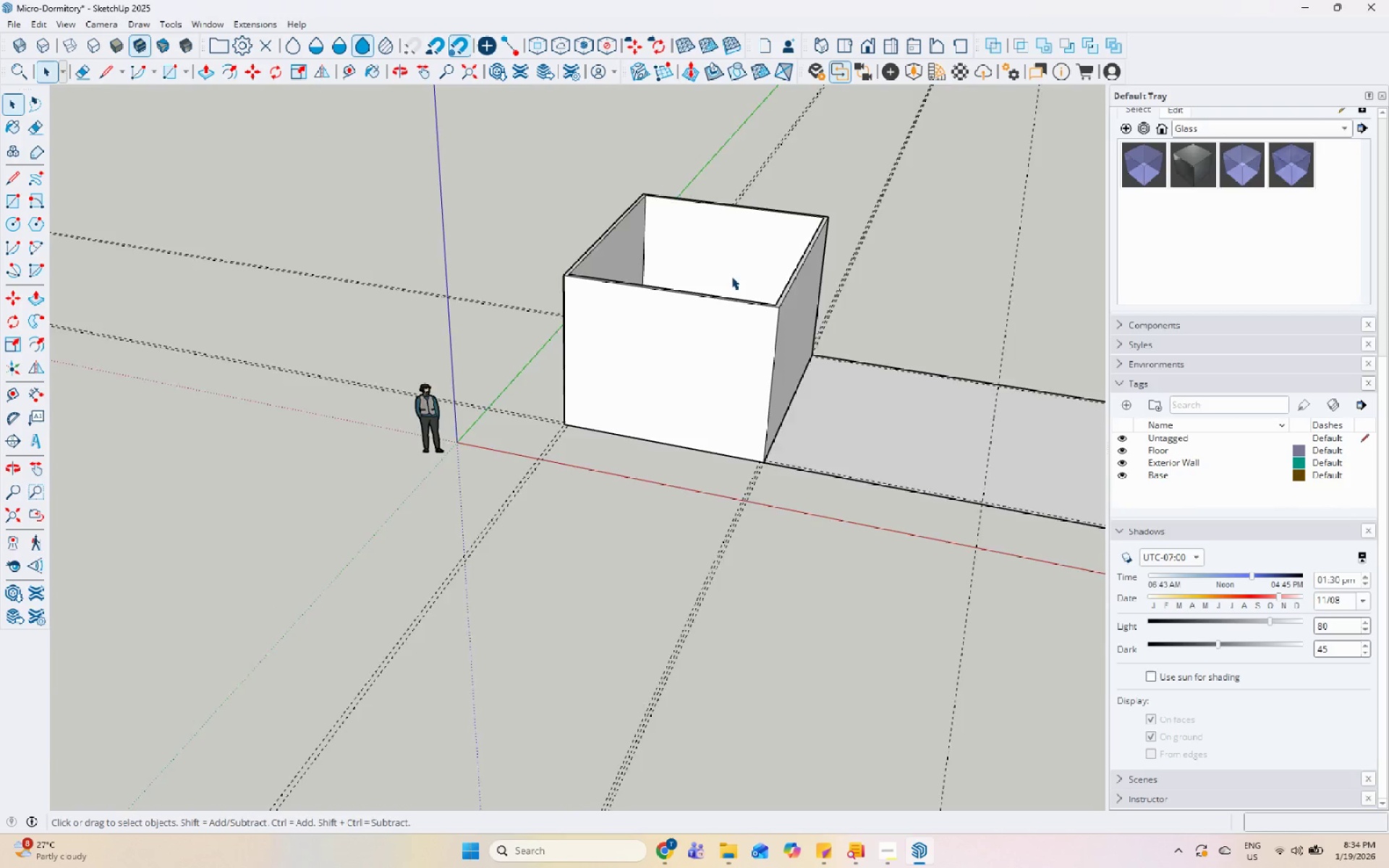 
scroll: coordinate [711, 287], scroll_direction: up, amount: 5.0
 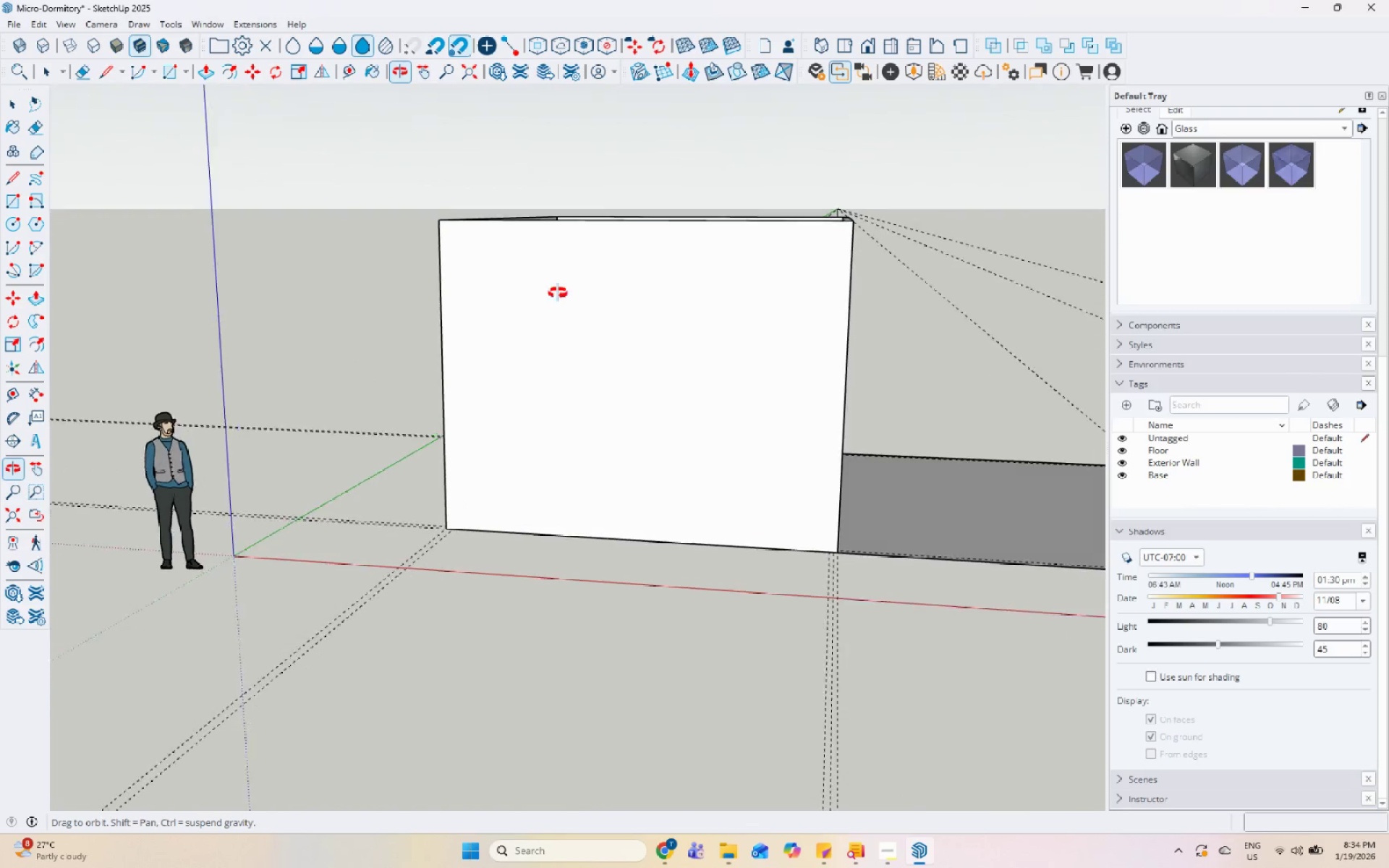 
scroll: coordinate [669, 190], scroll_direction: down, amount: 3.0
 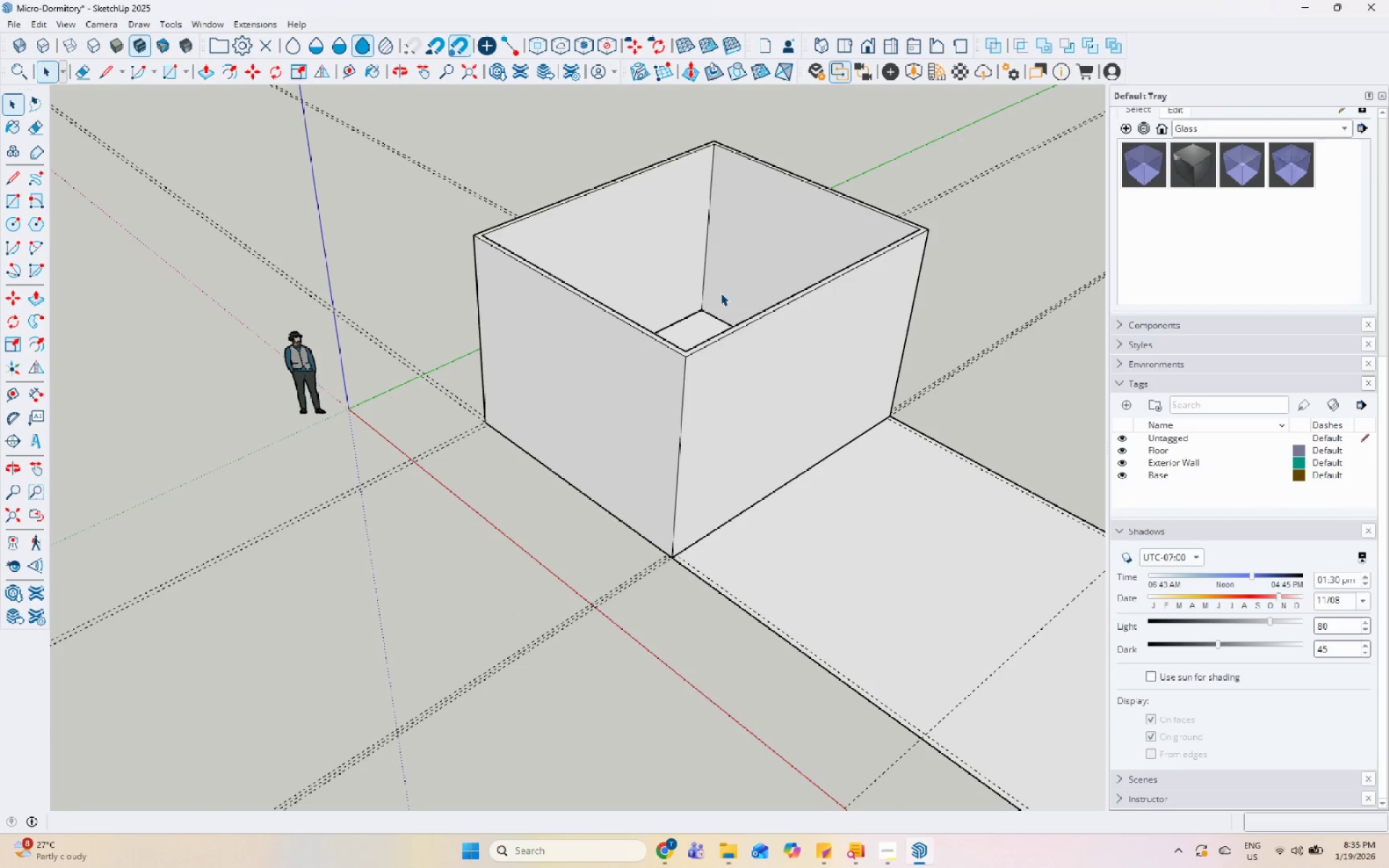 
double_click([690, 488])
 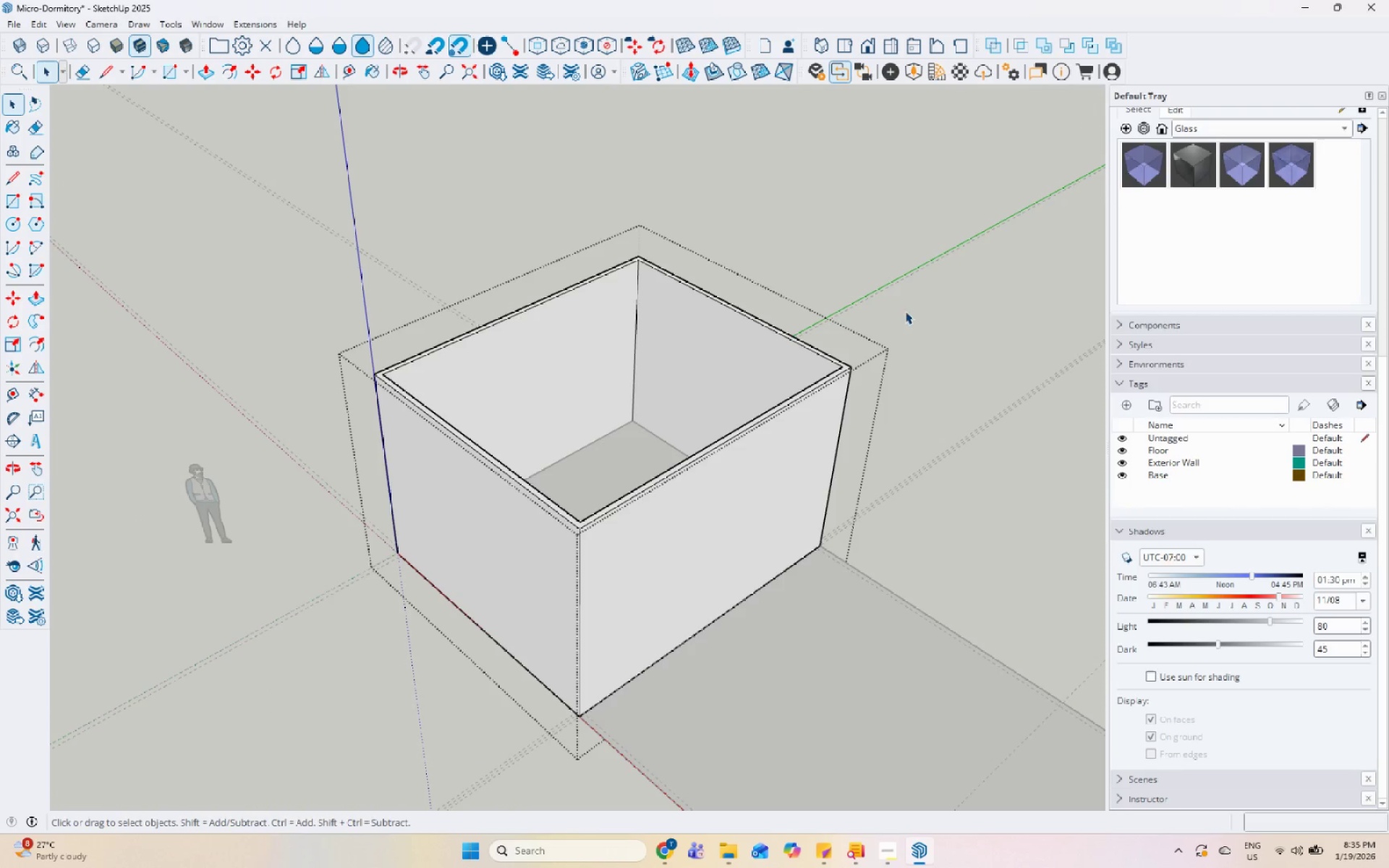 
scroll: coordinate [551, 531], scroll_direction: down, amount: 3.0
 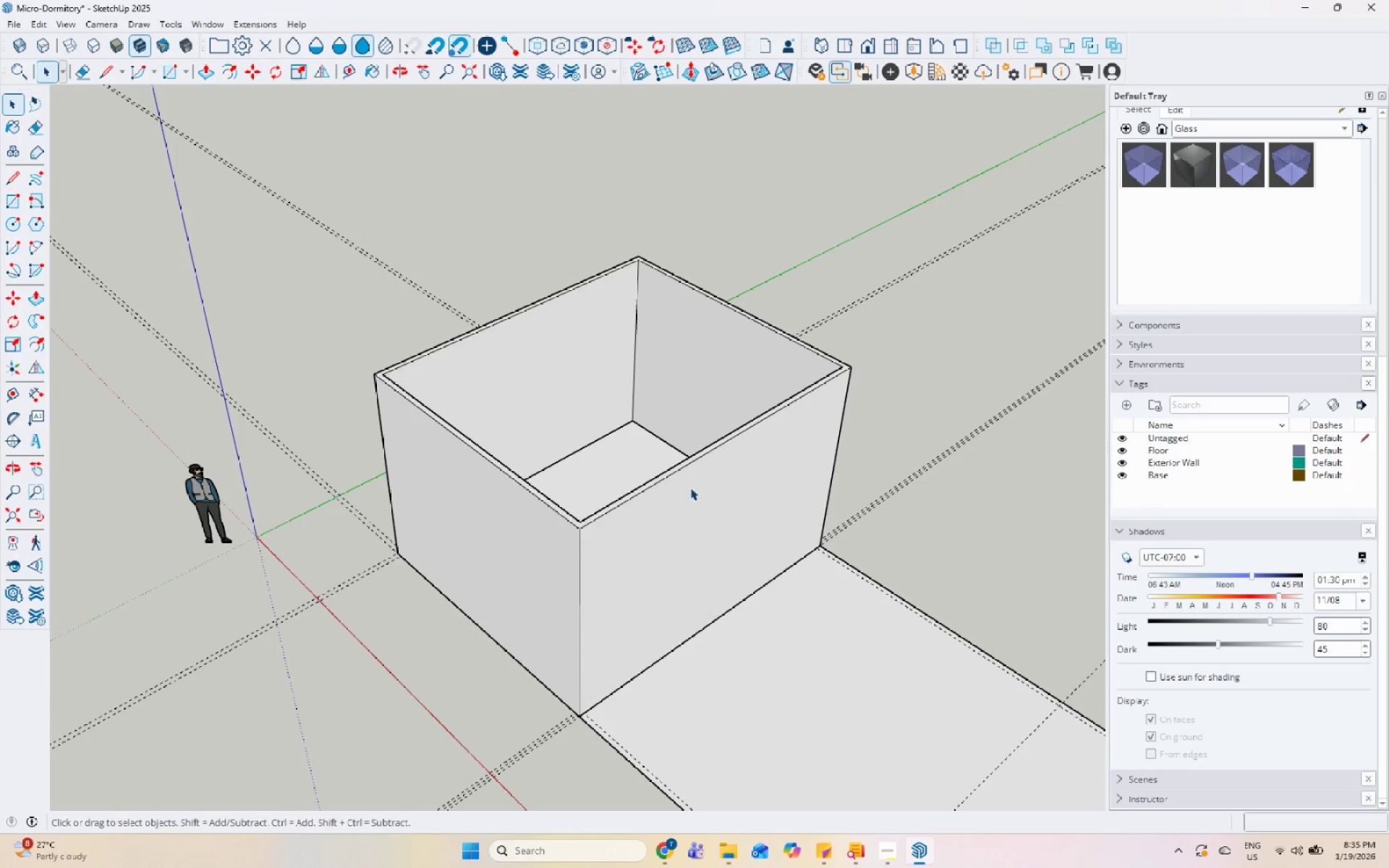 
left_click([912, 305])
 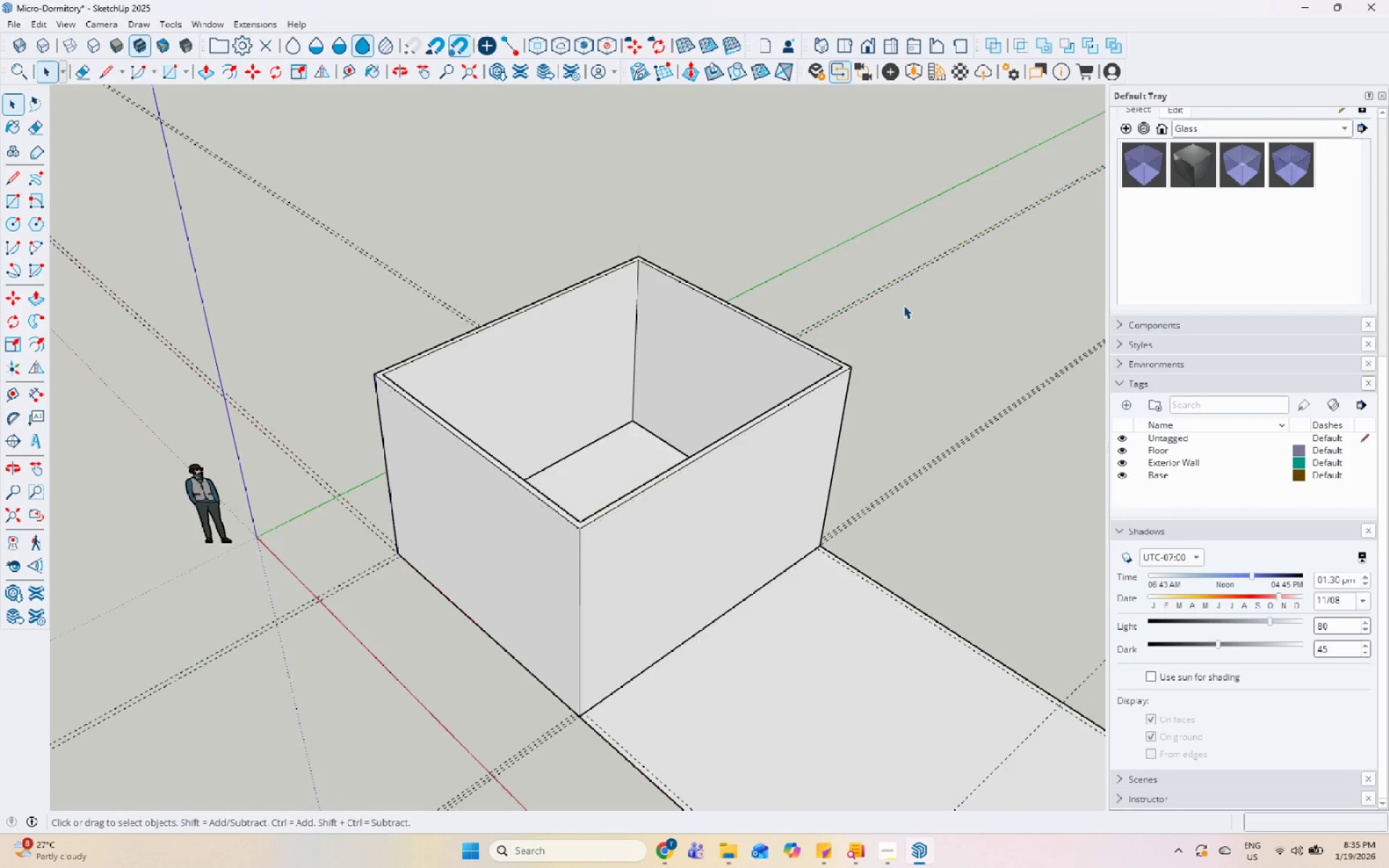 
left_click([585, 425])
 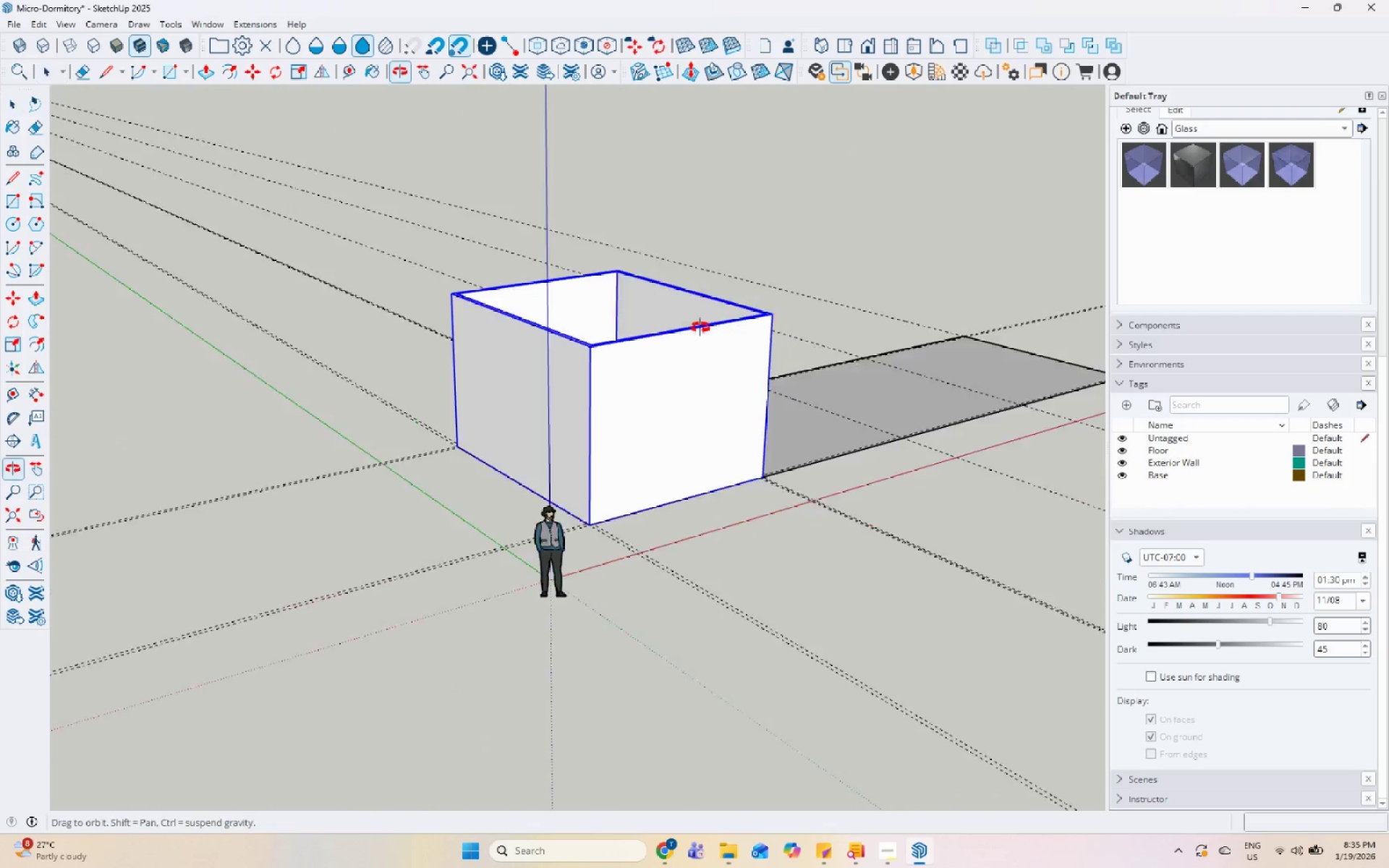 
scroll: coordinate [680, 461], scroll_direction: down, amount: 3.0
 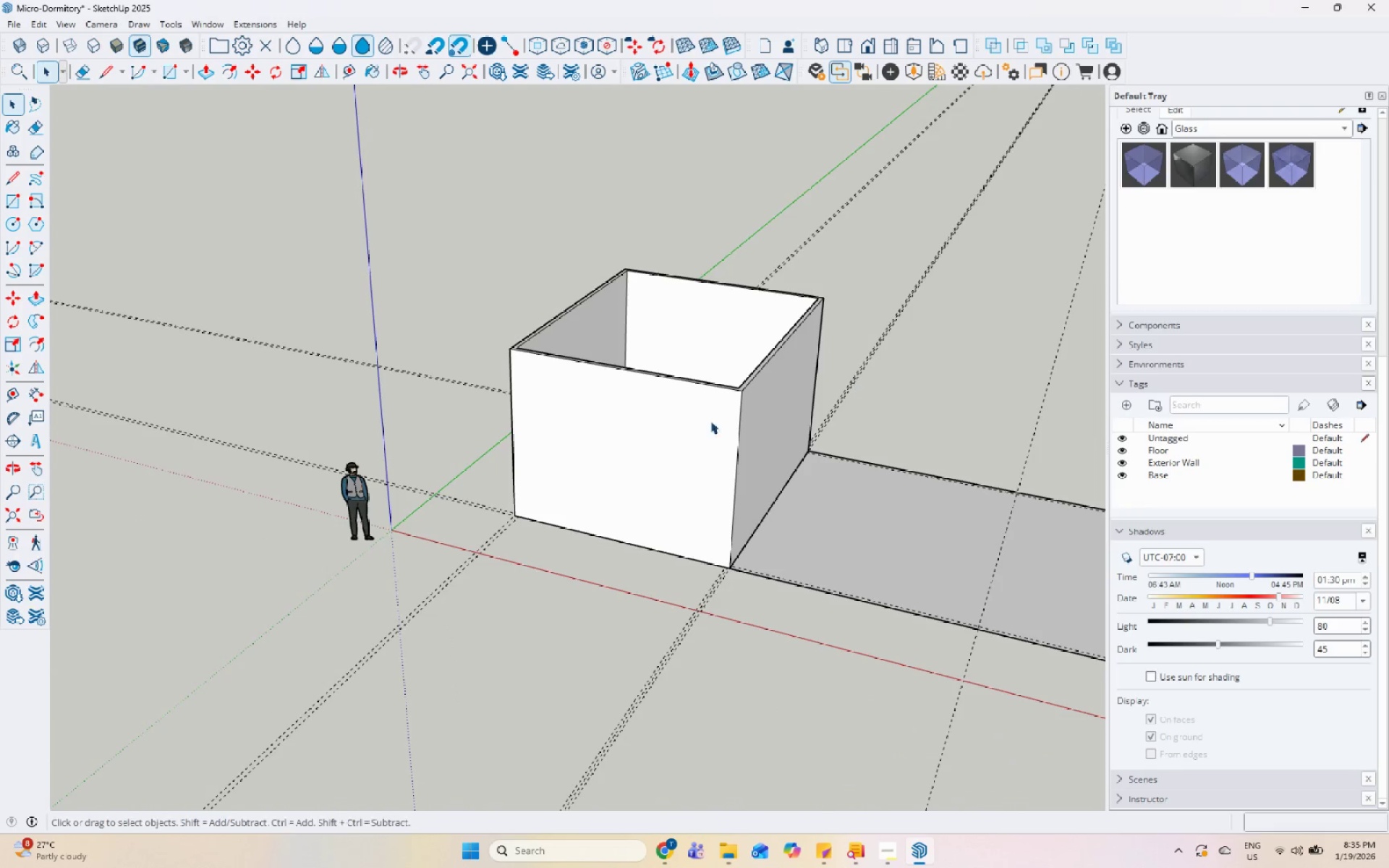 
scroll: coordinate [658, 500], scroll_direction: up, amount: 4.0
 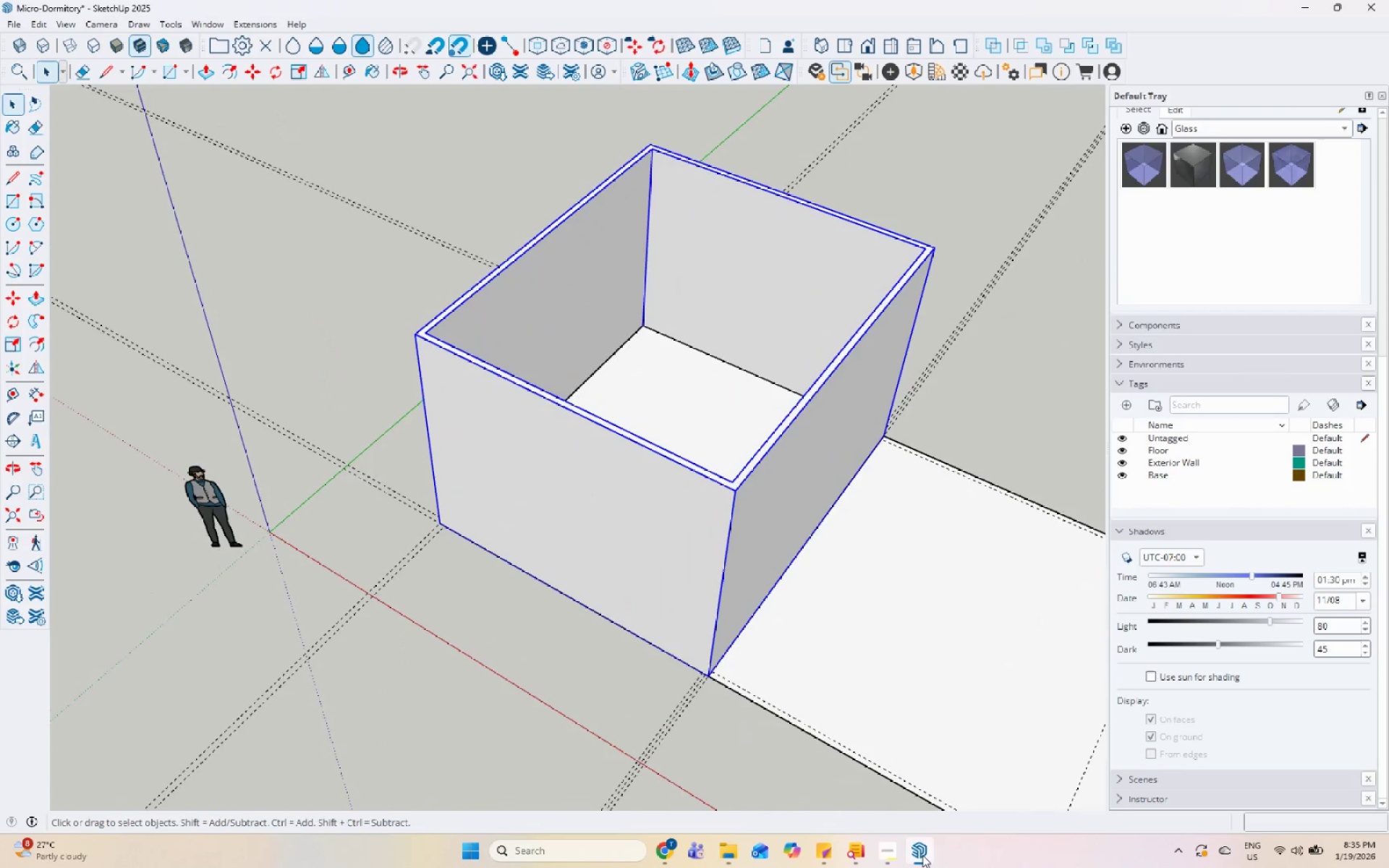 
left_click([879, 851])